 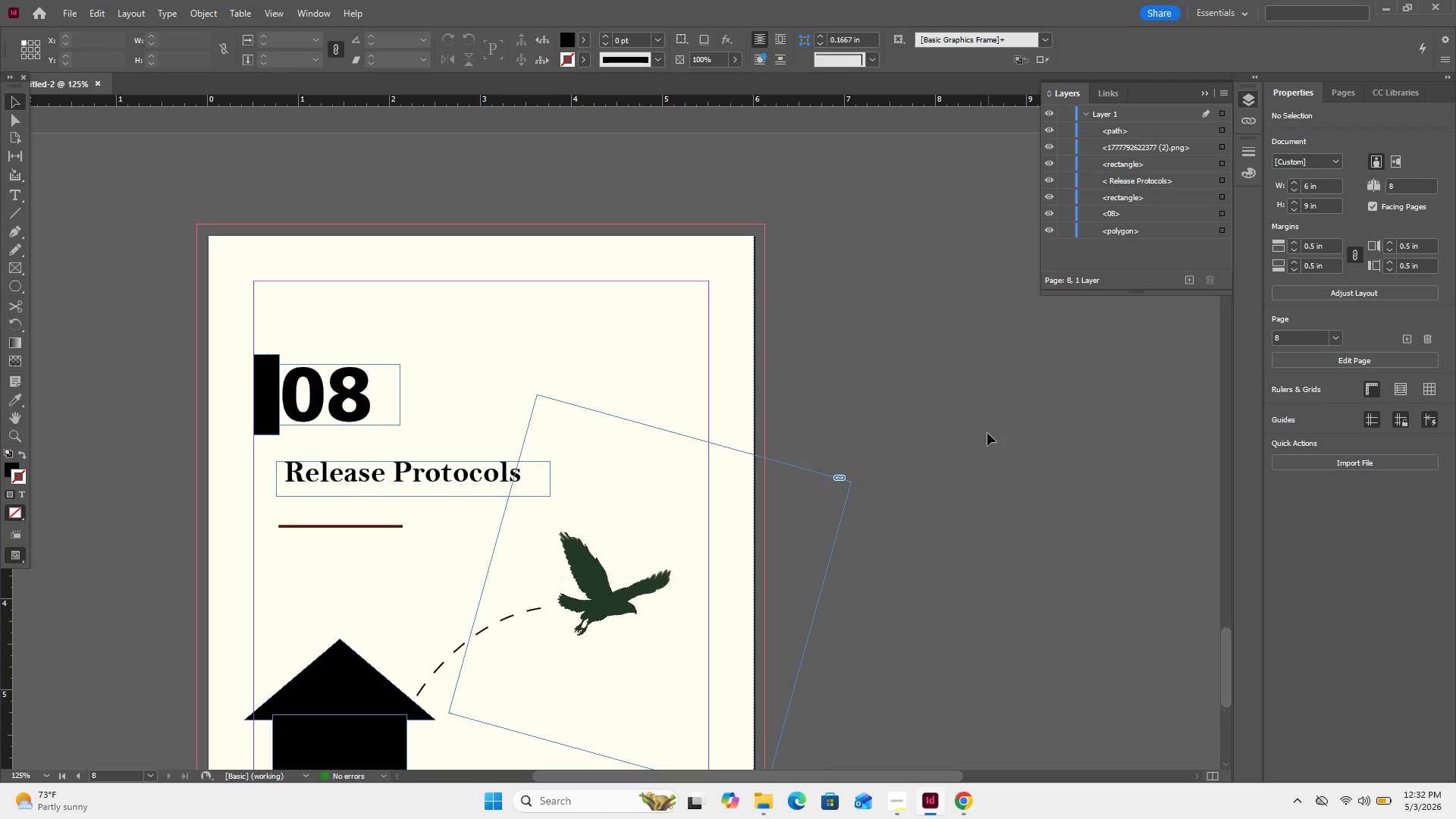 
scroll: coordinate [1015, 453], scroll_direction: up, amount: 67.0
 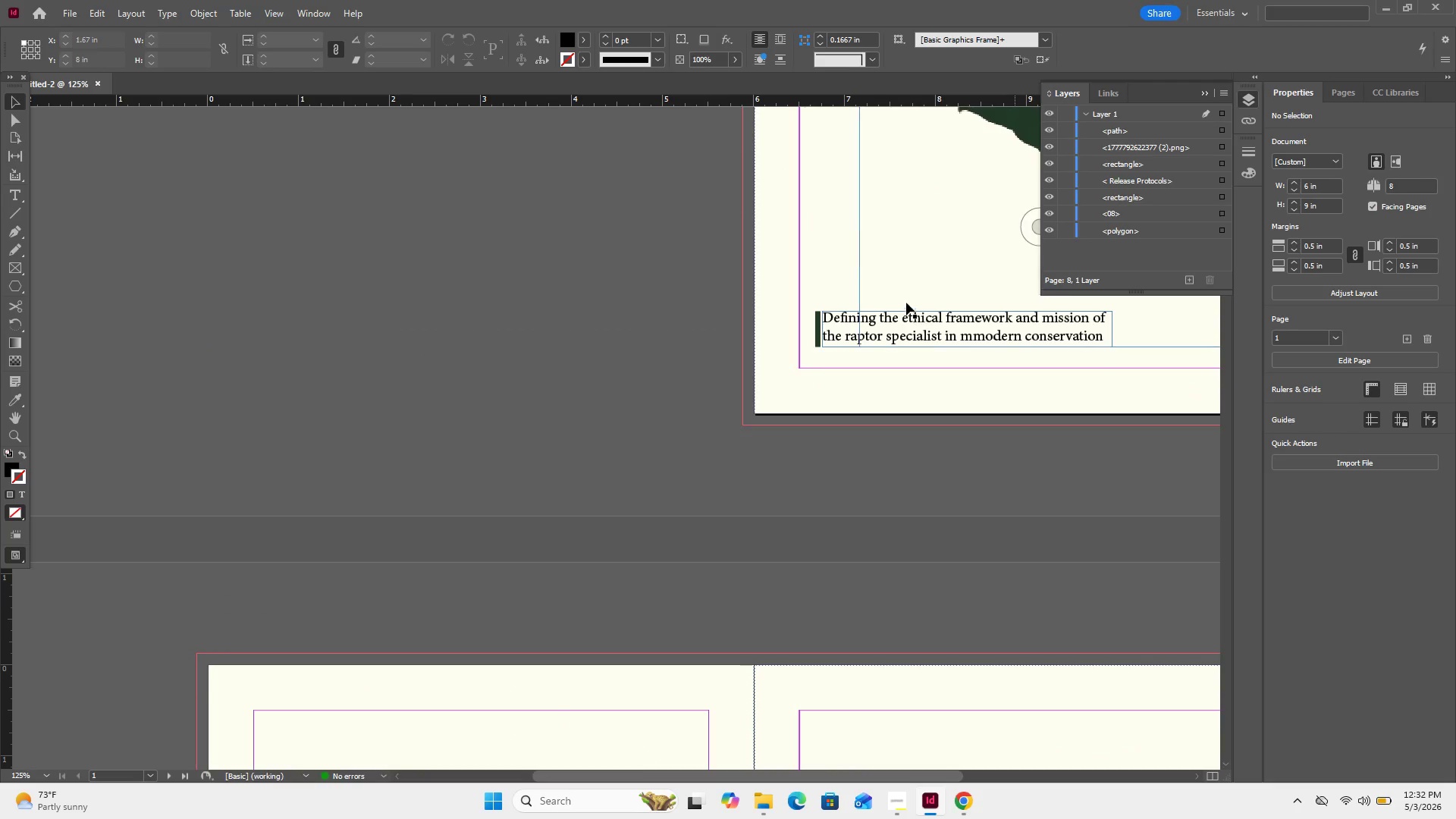 
left_click_drag(start_coordinate=[907, 287], to_coordinate=[888, 334])
 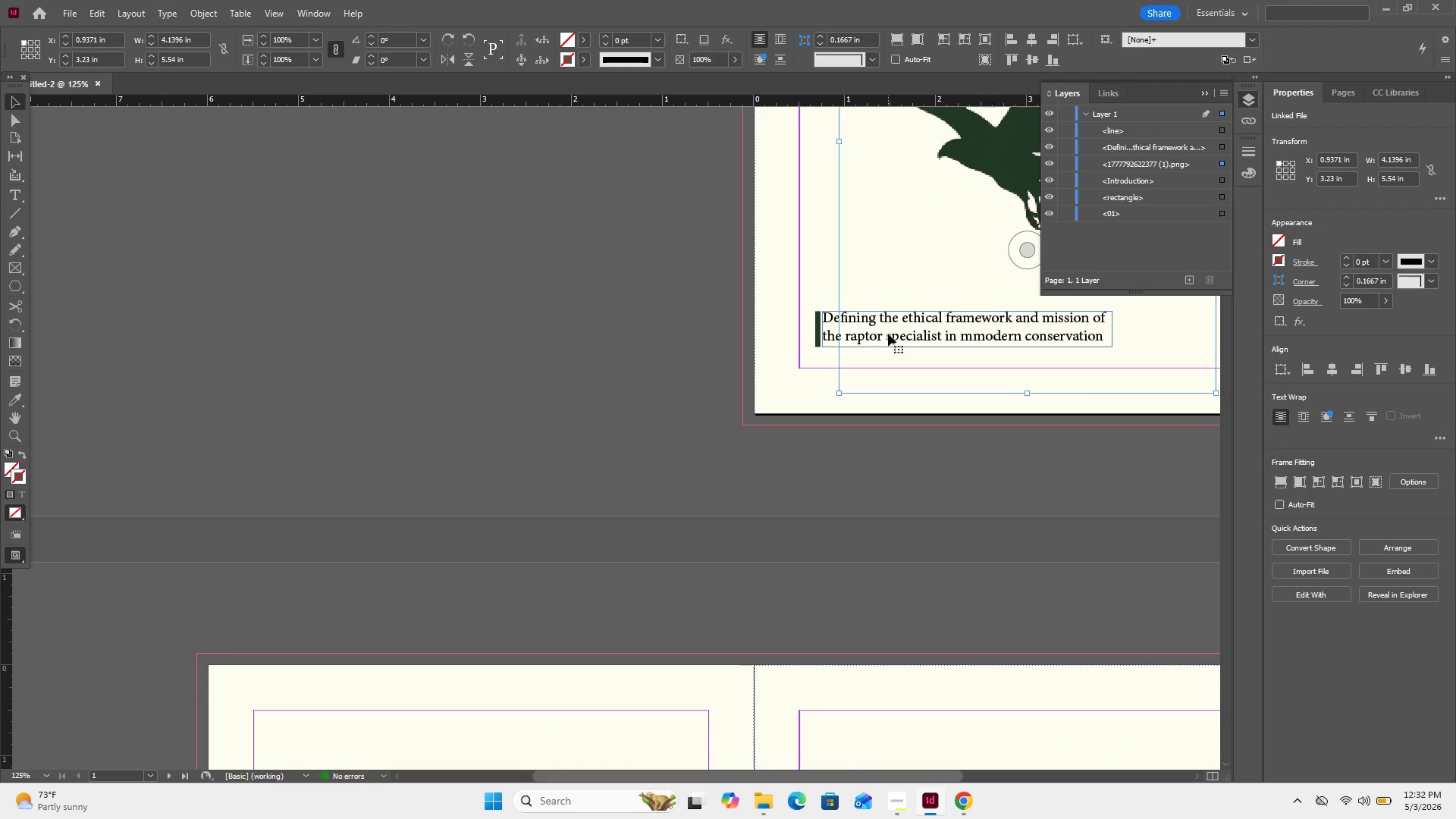 
key(Control+ControlLeft)
 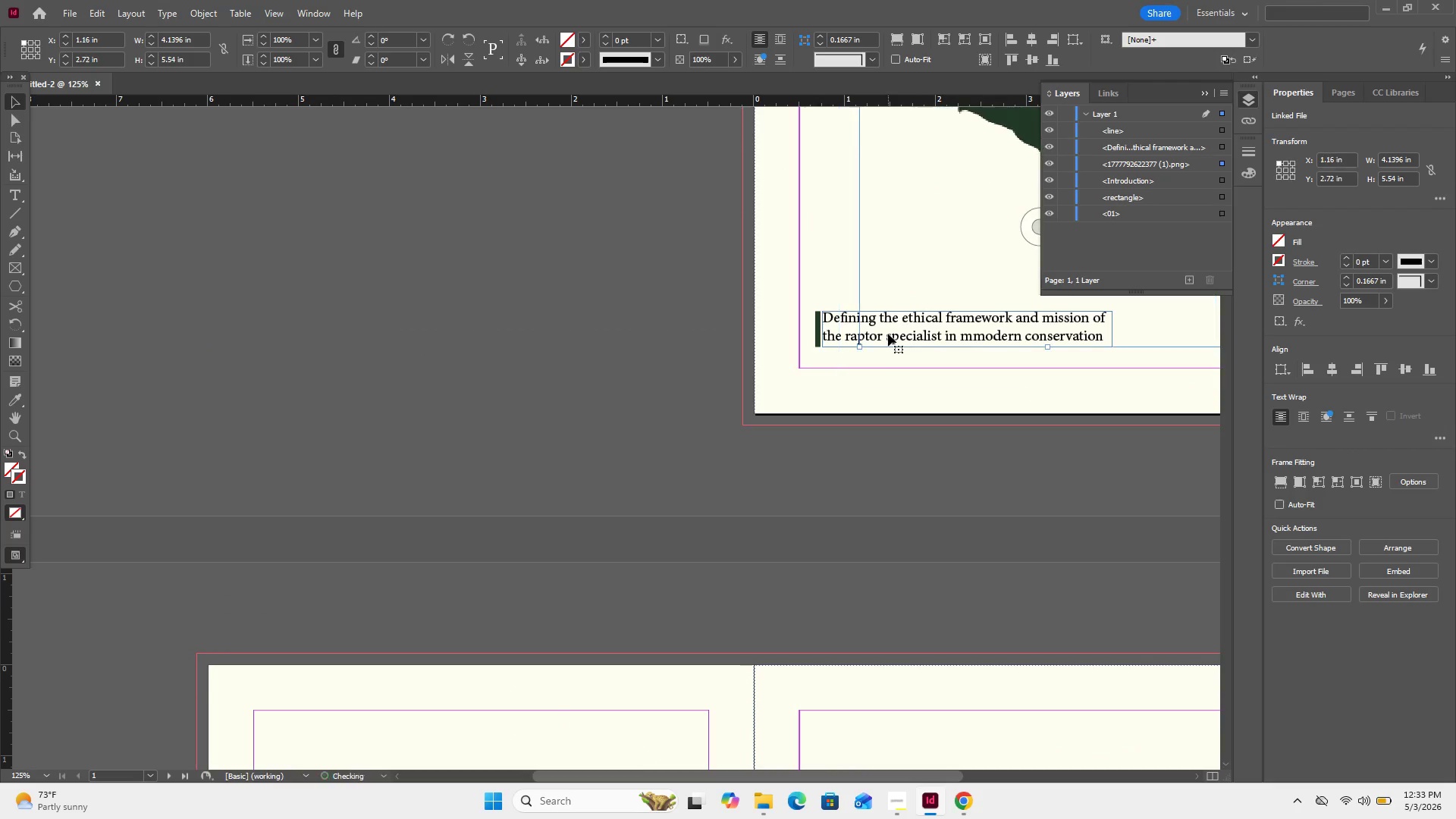 
key(Control+Z)
 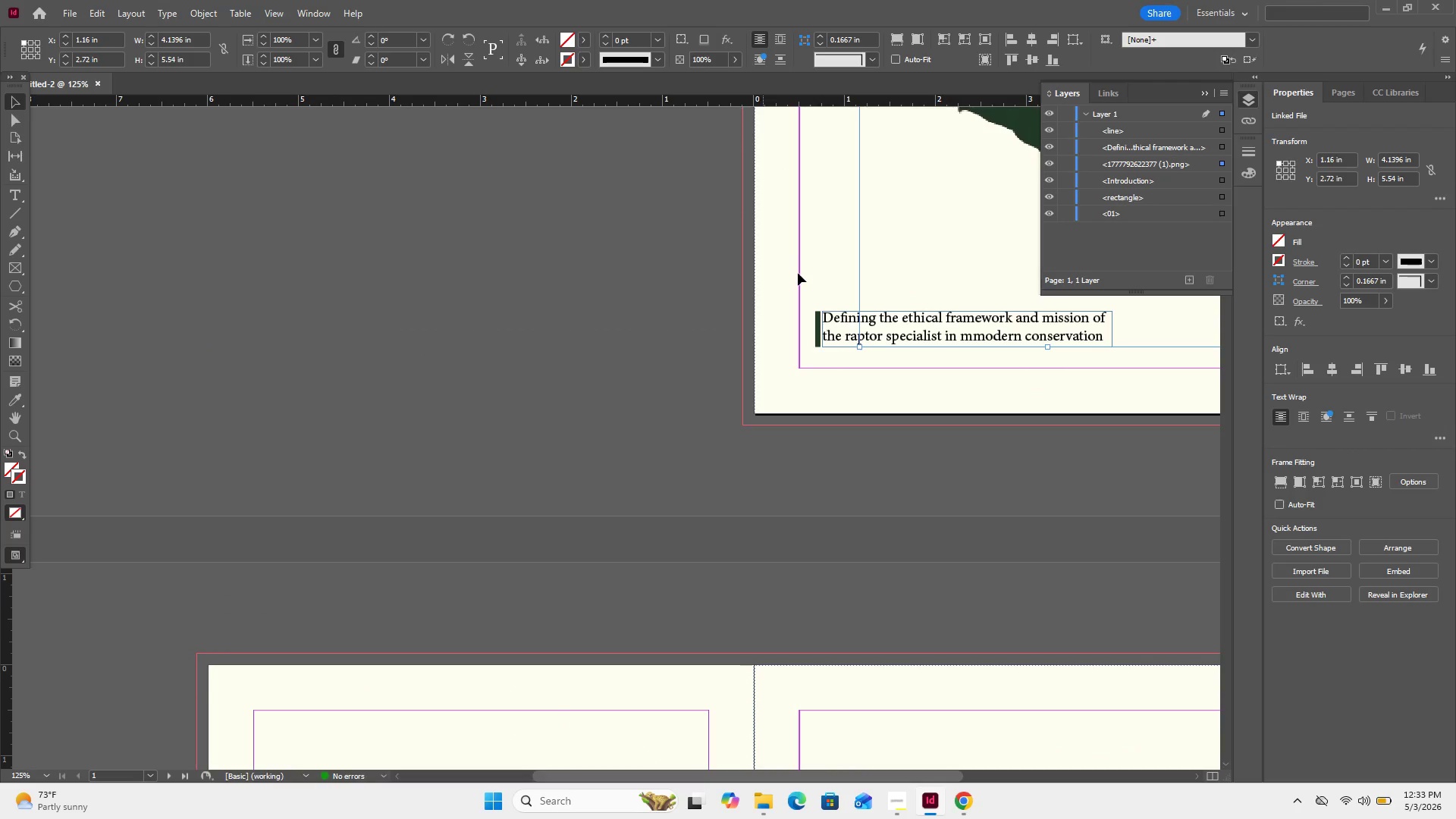 
left_click_drag(start_coordinate=[824, 273], to_coordinate=[835, 342])
 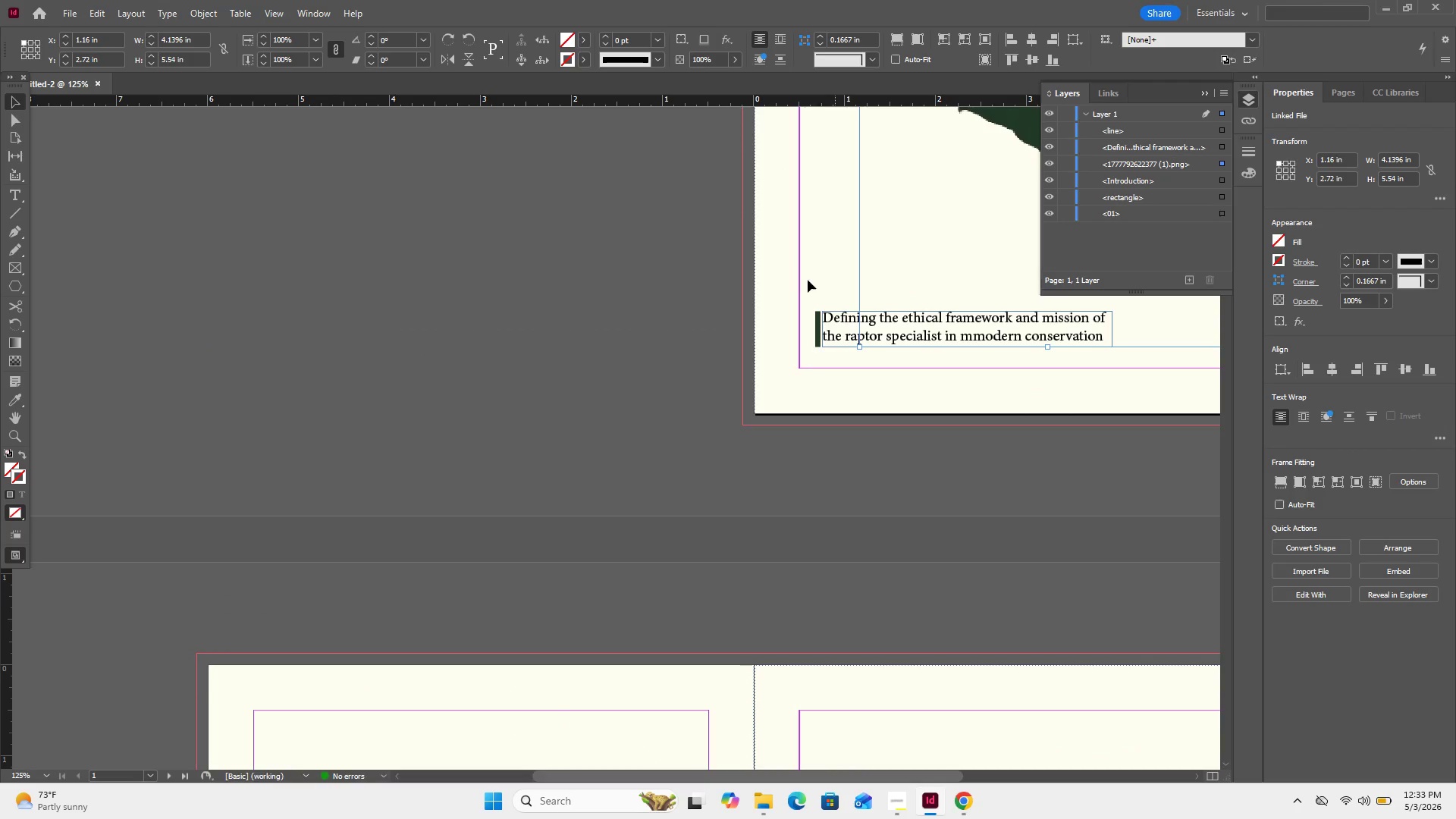 
left_click_drag(start_coordinate=[808, 281], to_coordinate=[844, 359])
 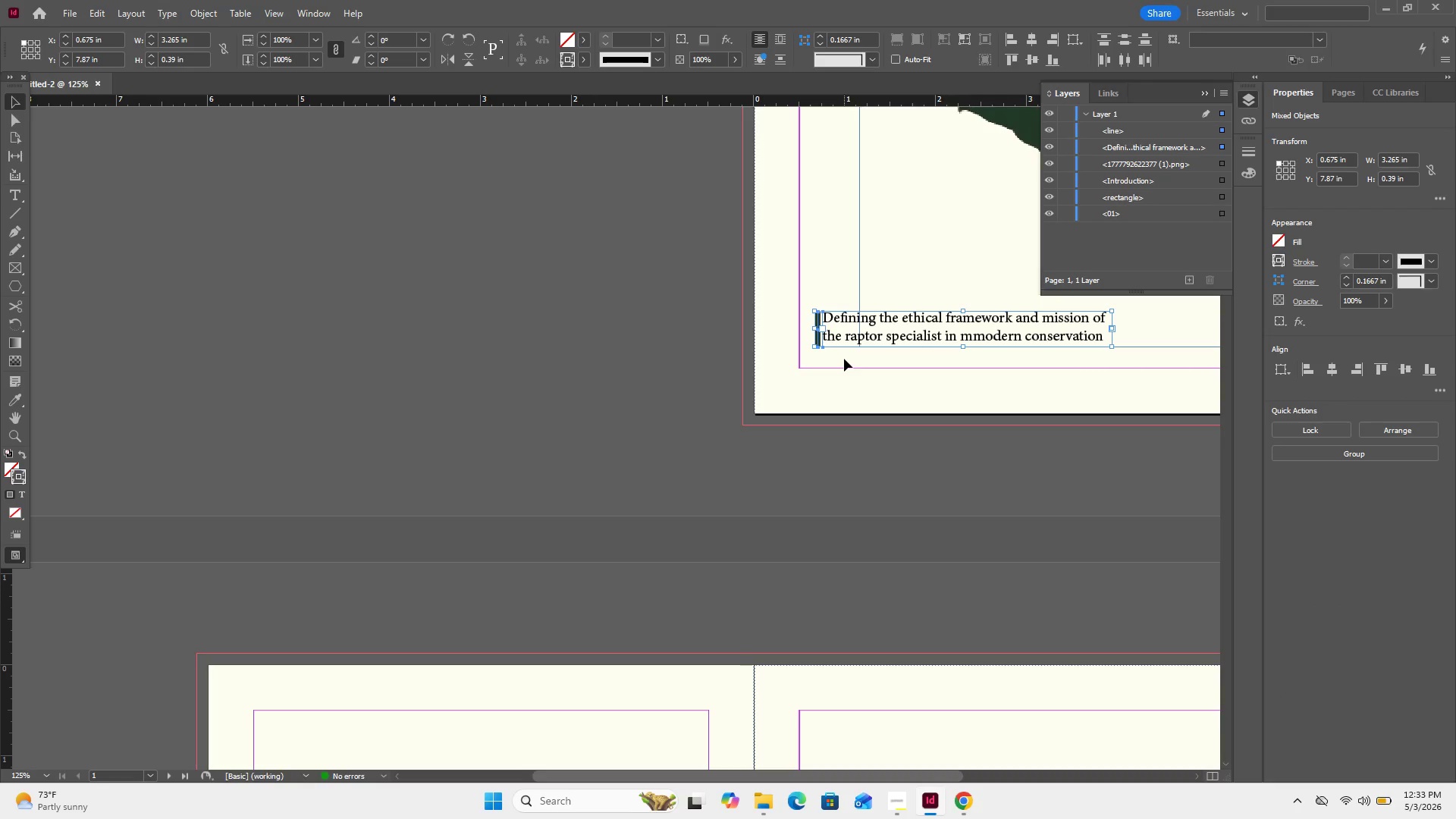 
key(Control+C)
 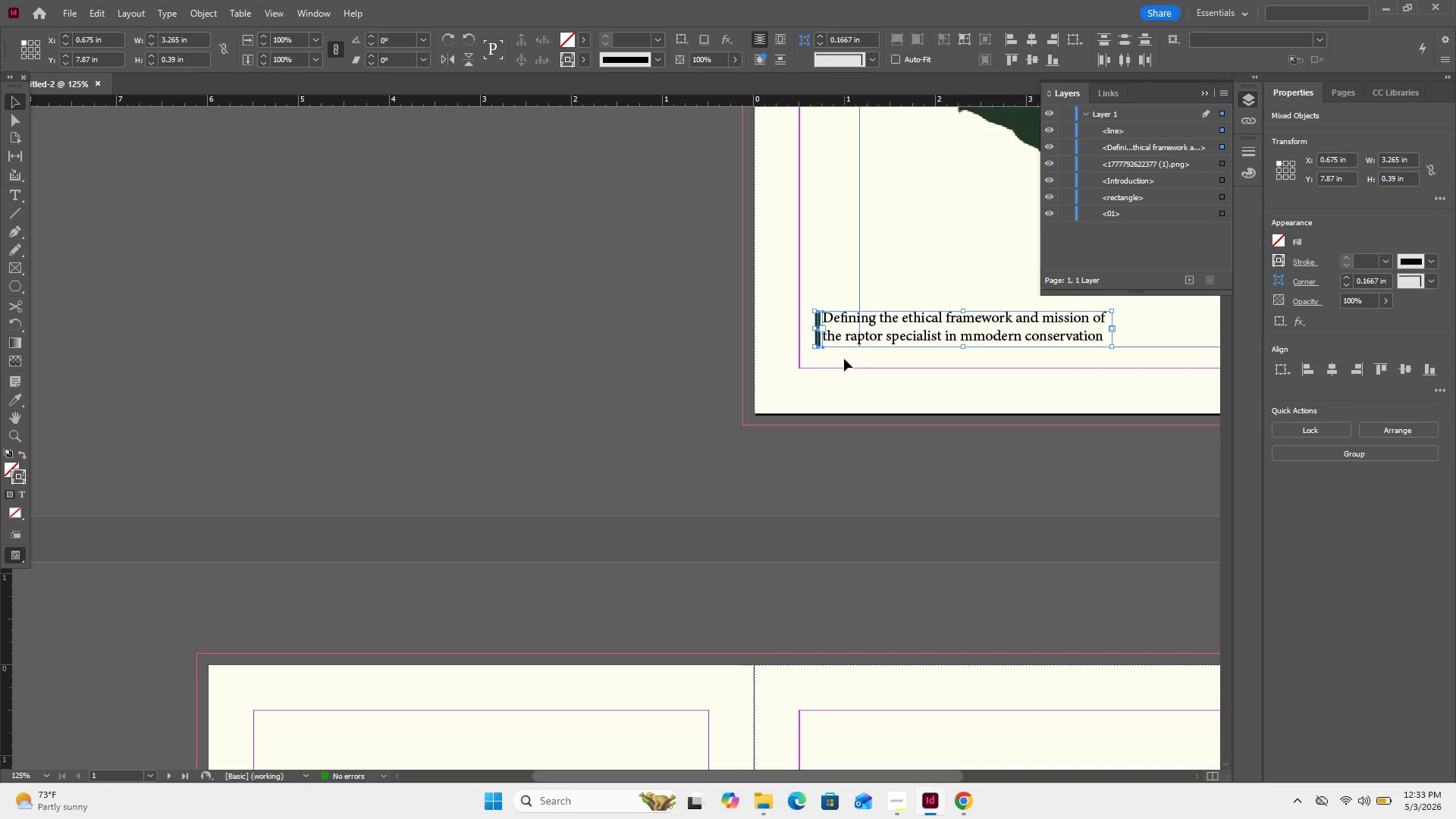 
key(Control+C)
 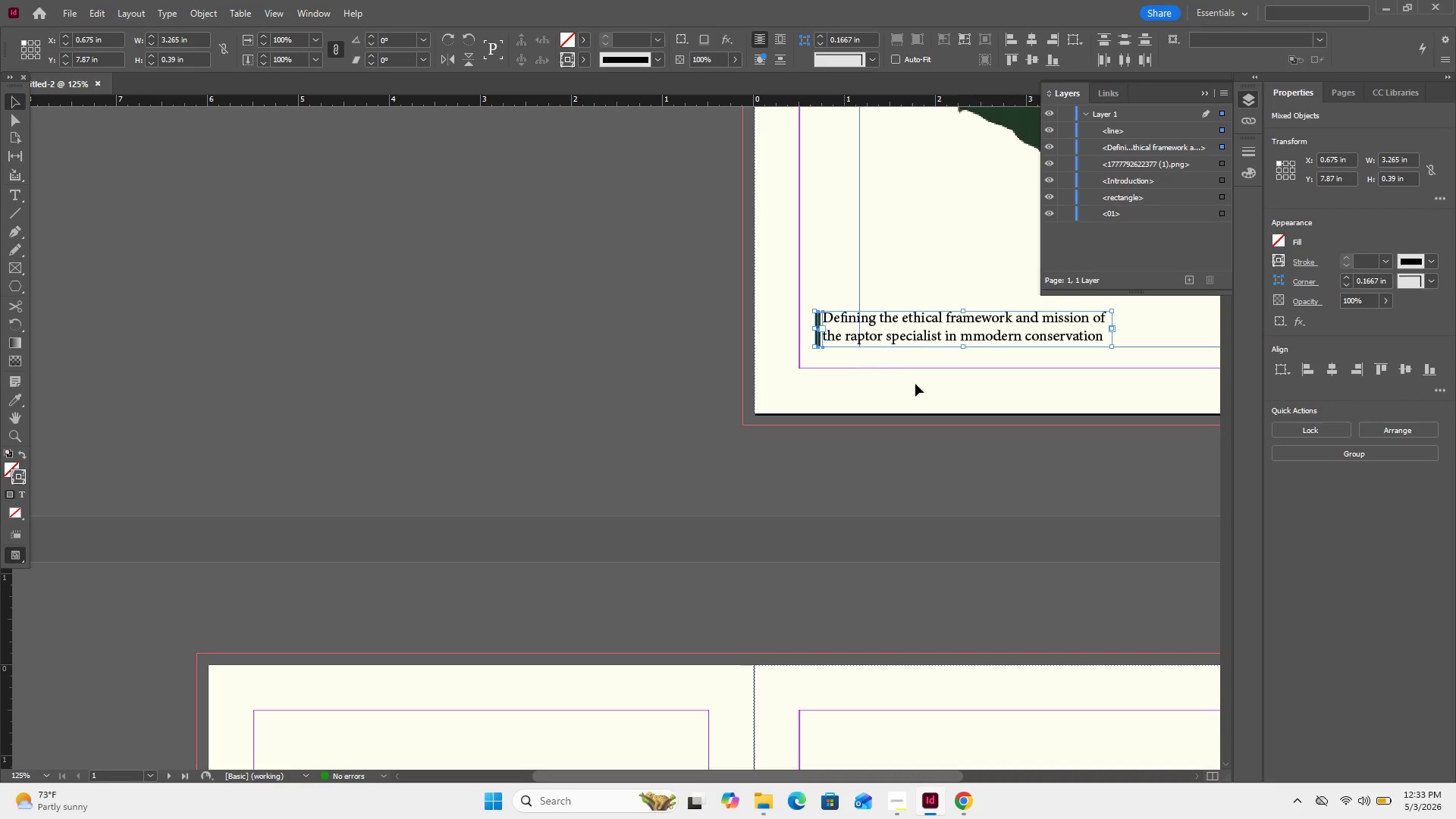 
scroll: coordinate [928, 483], scroll_direction: down, amount: 11.0
 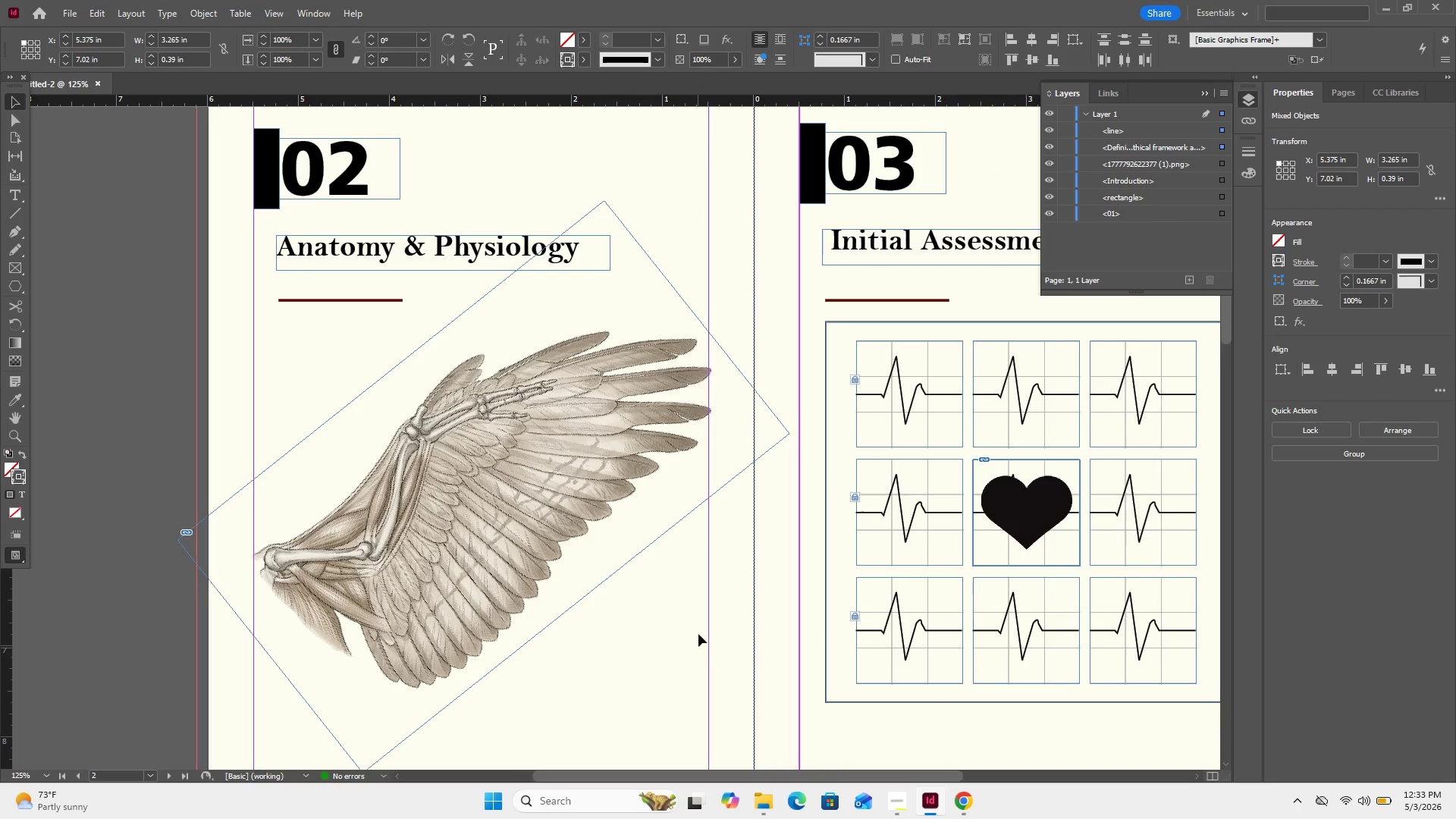 
left_click([704, 623])
 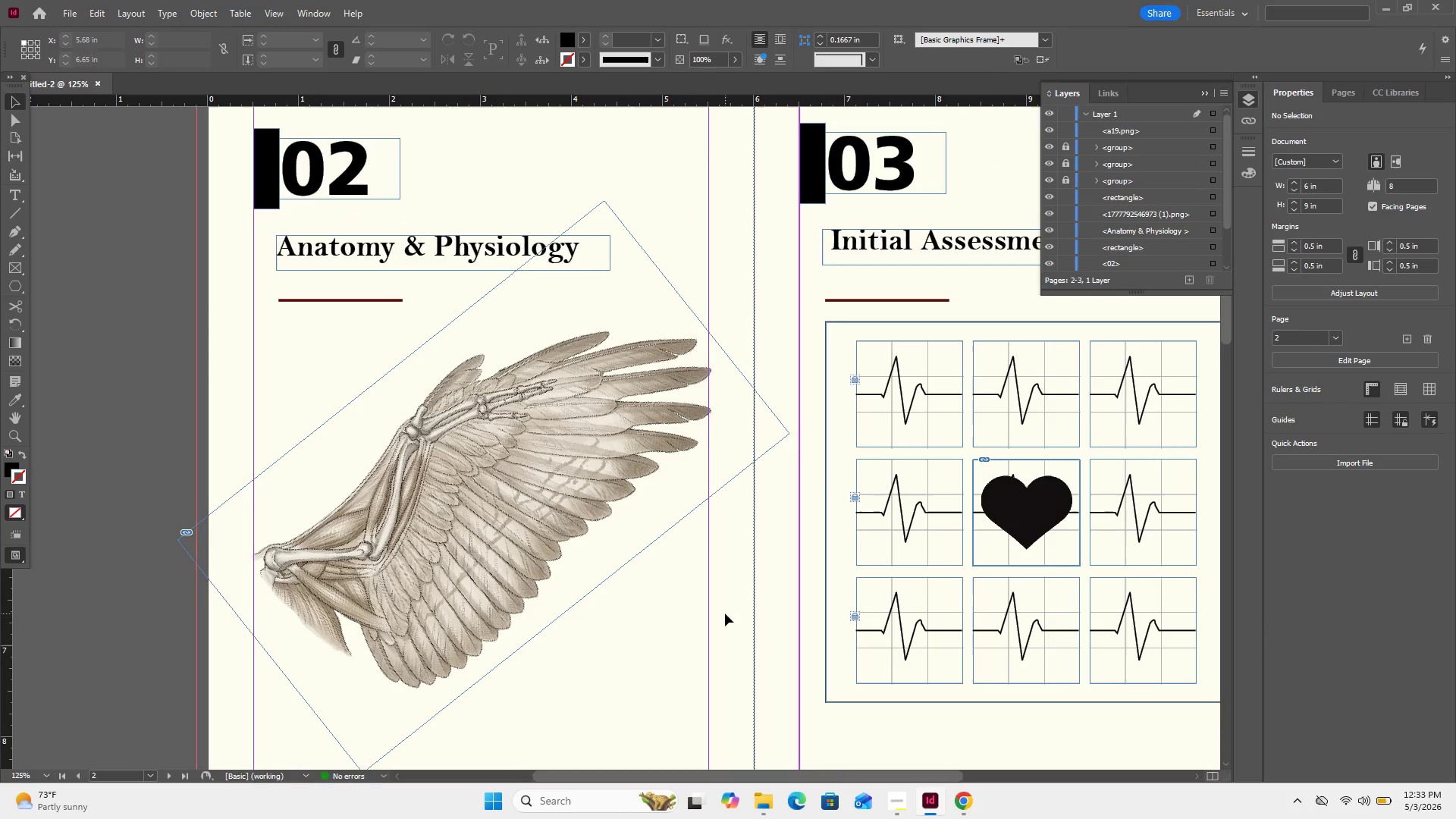 
double_click([725, 613])
 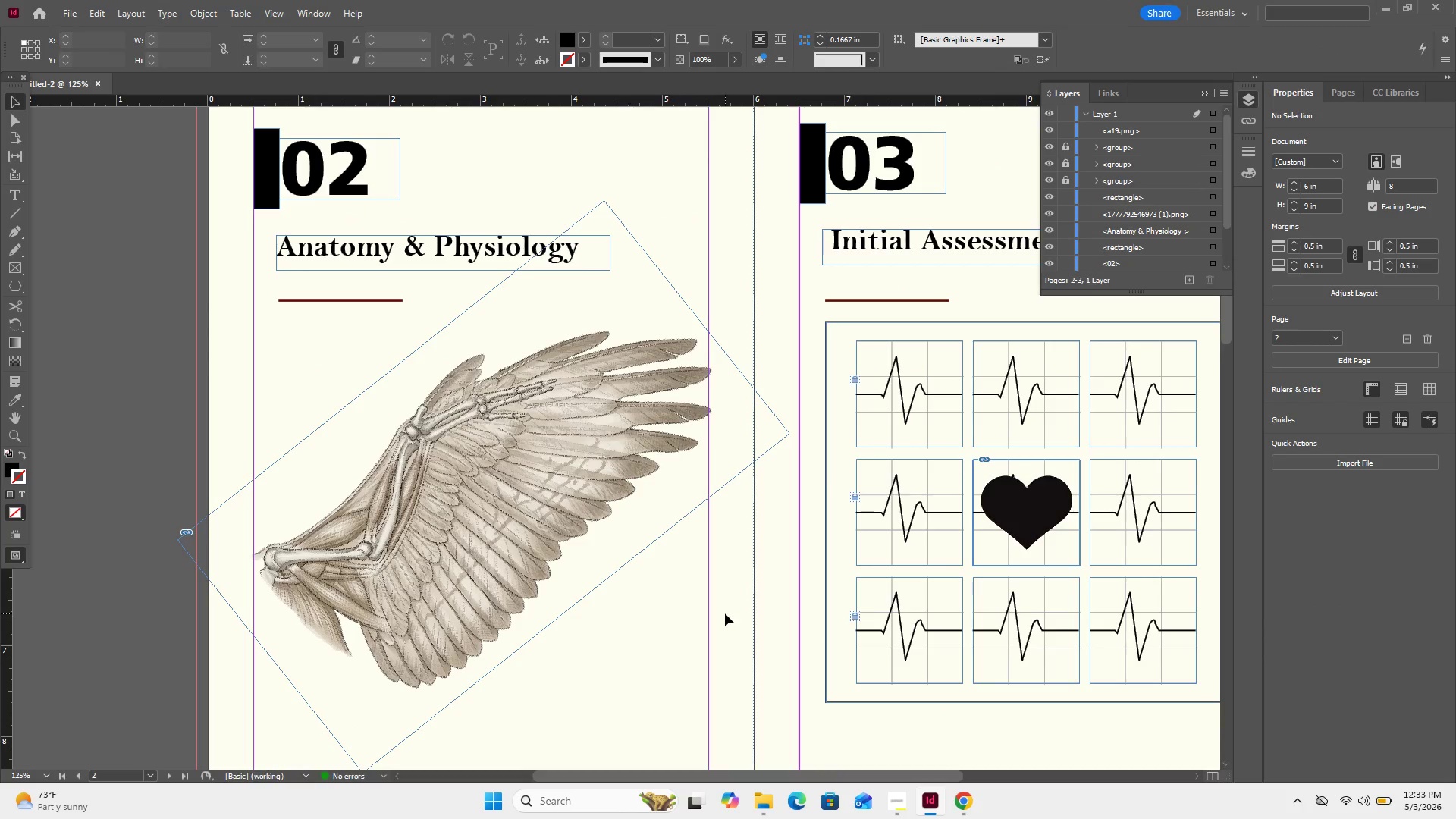 
left_click([725, 613])
 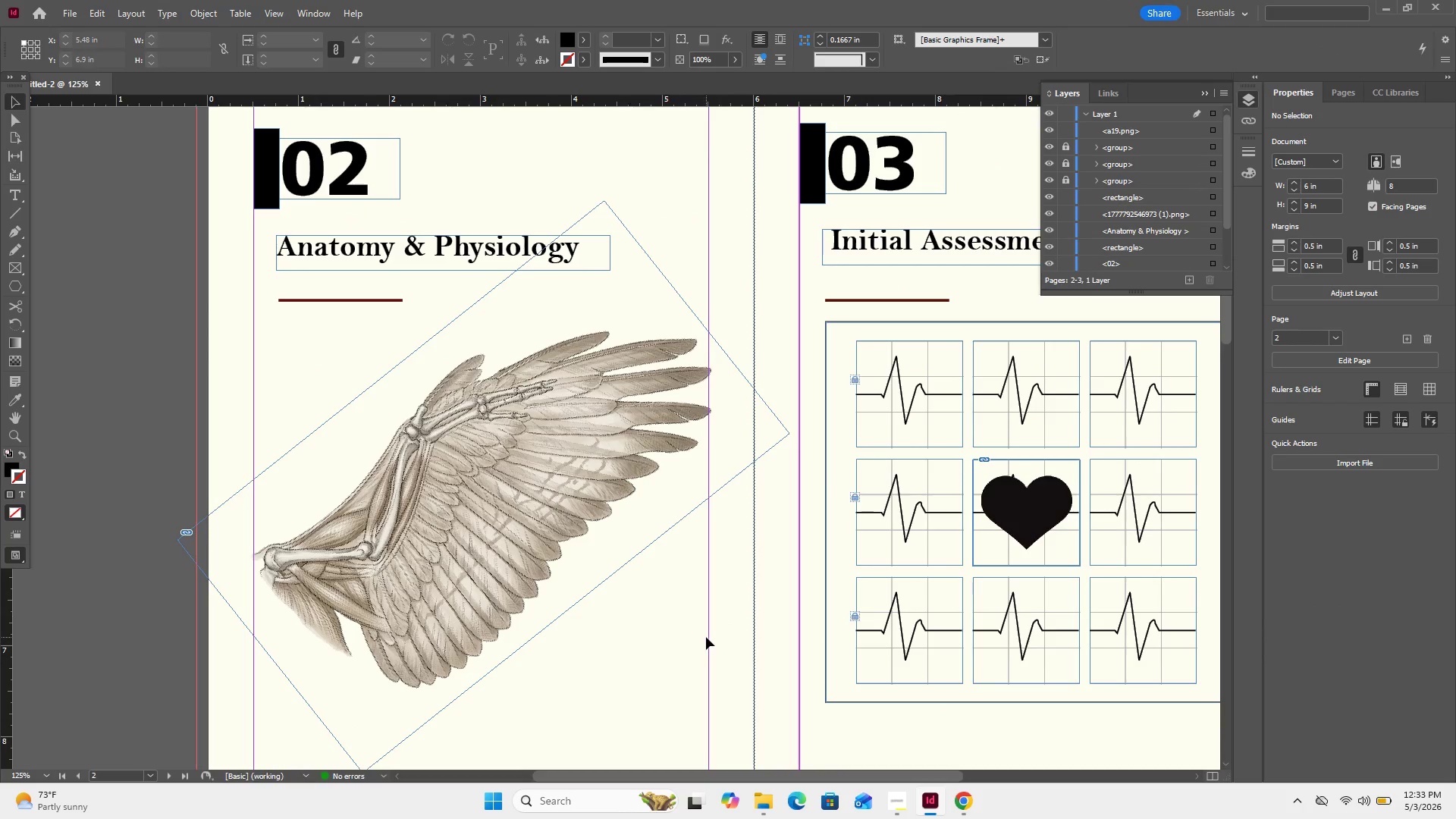 
left_click_drag(start_coordinate=[729, 629], to_coordinate=[656, 668])
 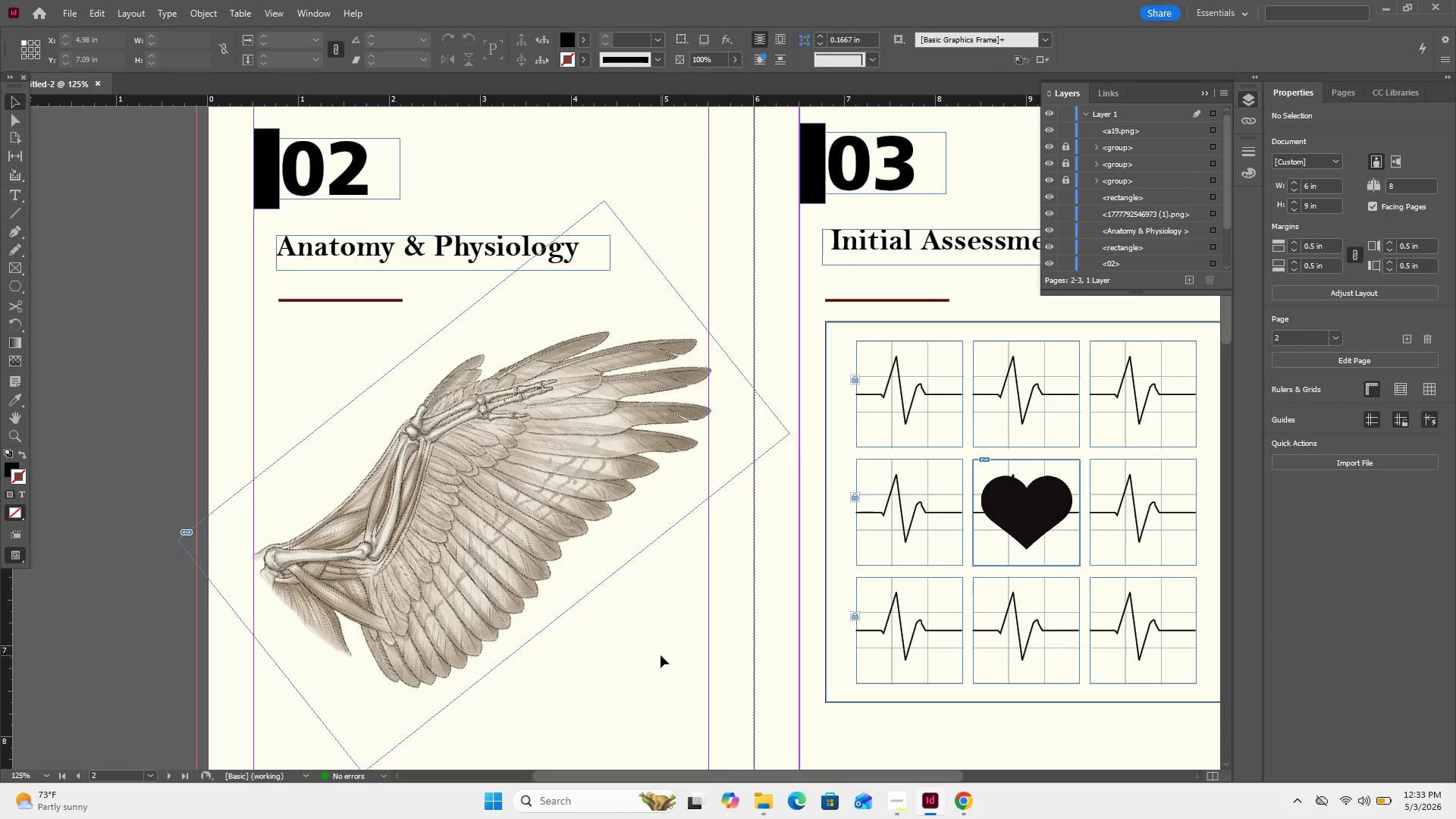 
key(Control+Shift+V)
 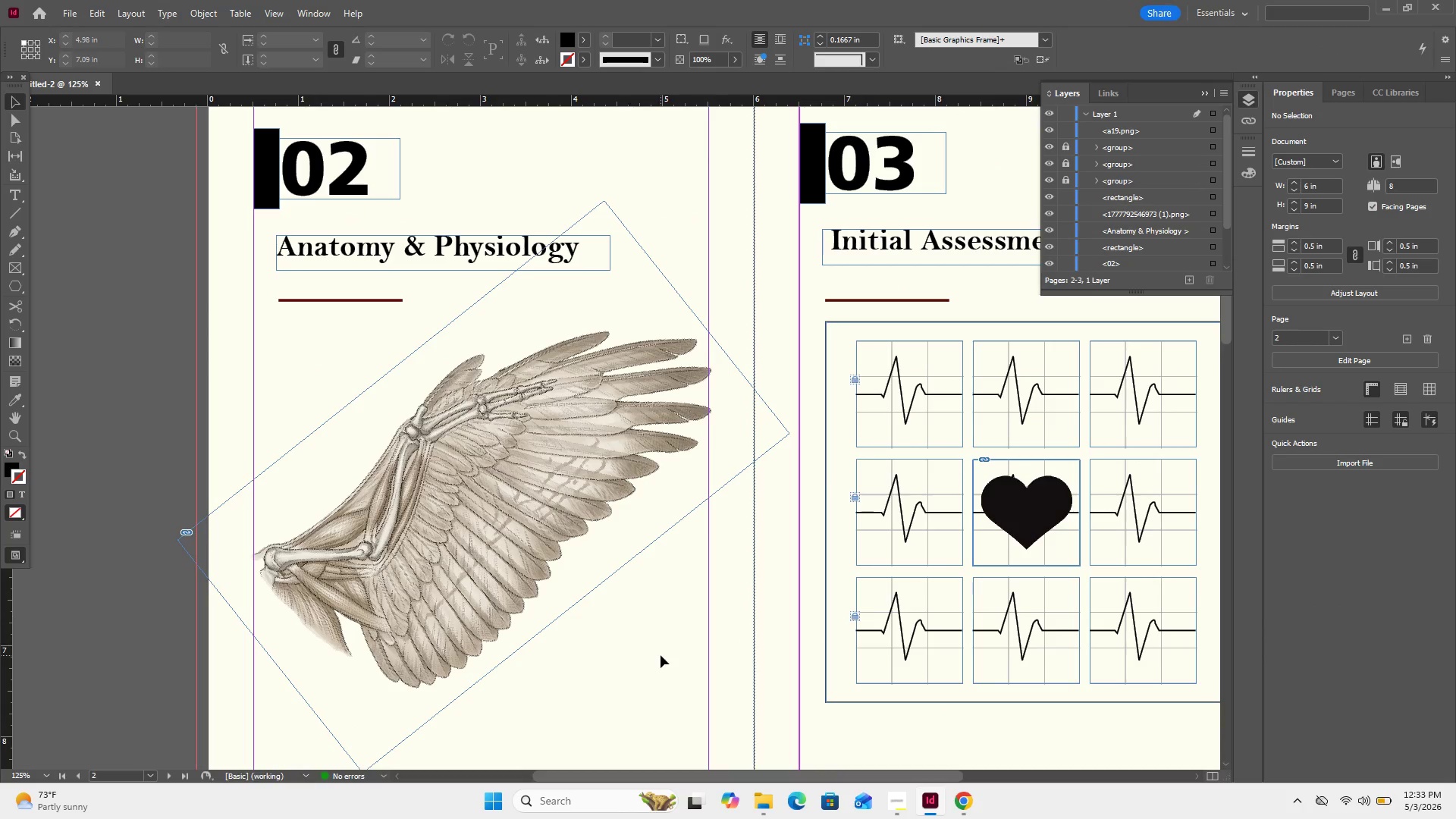 
scroll: coordinate [661, 655], scroll_direction: up, amount: 2.0
 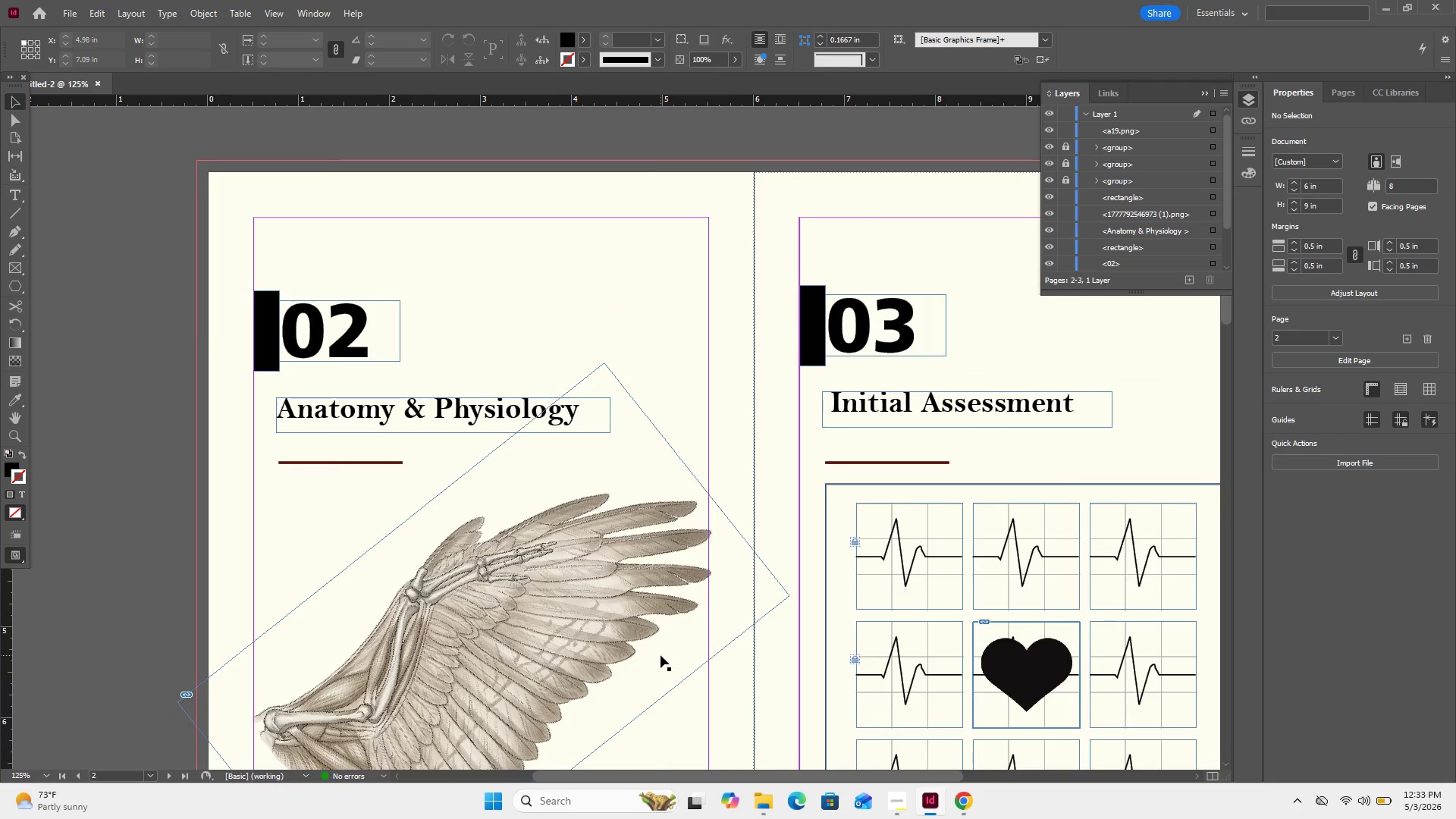 
key(Control+ControlLeft)
 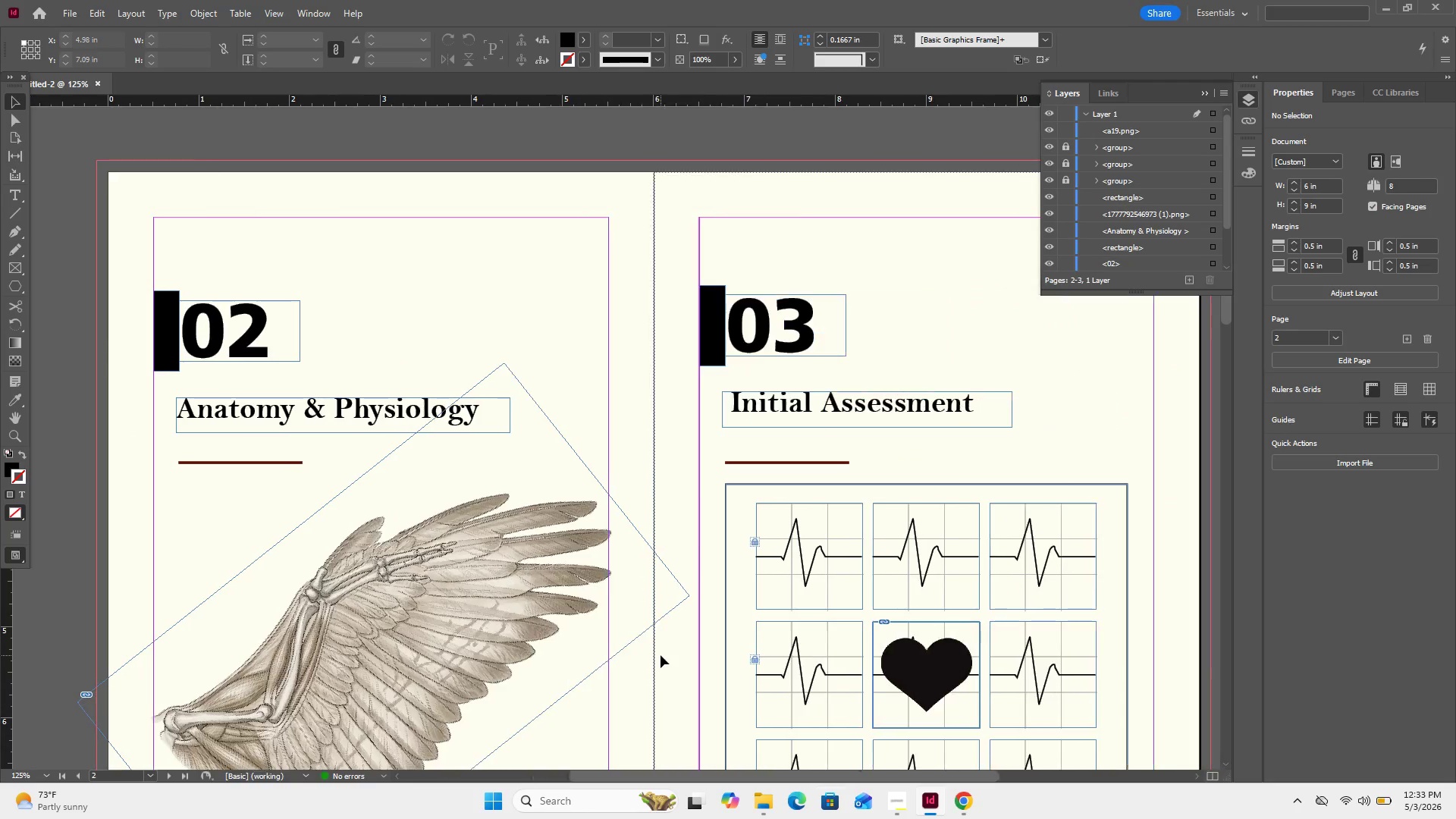 
scroll: coordinate [661, 655], scroll_direction: none, amount: 0.0
 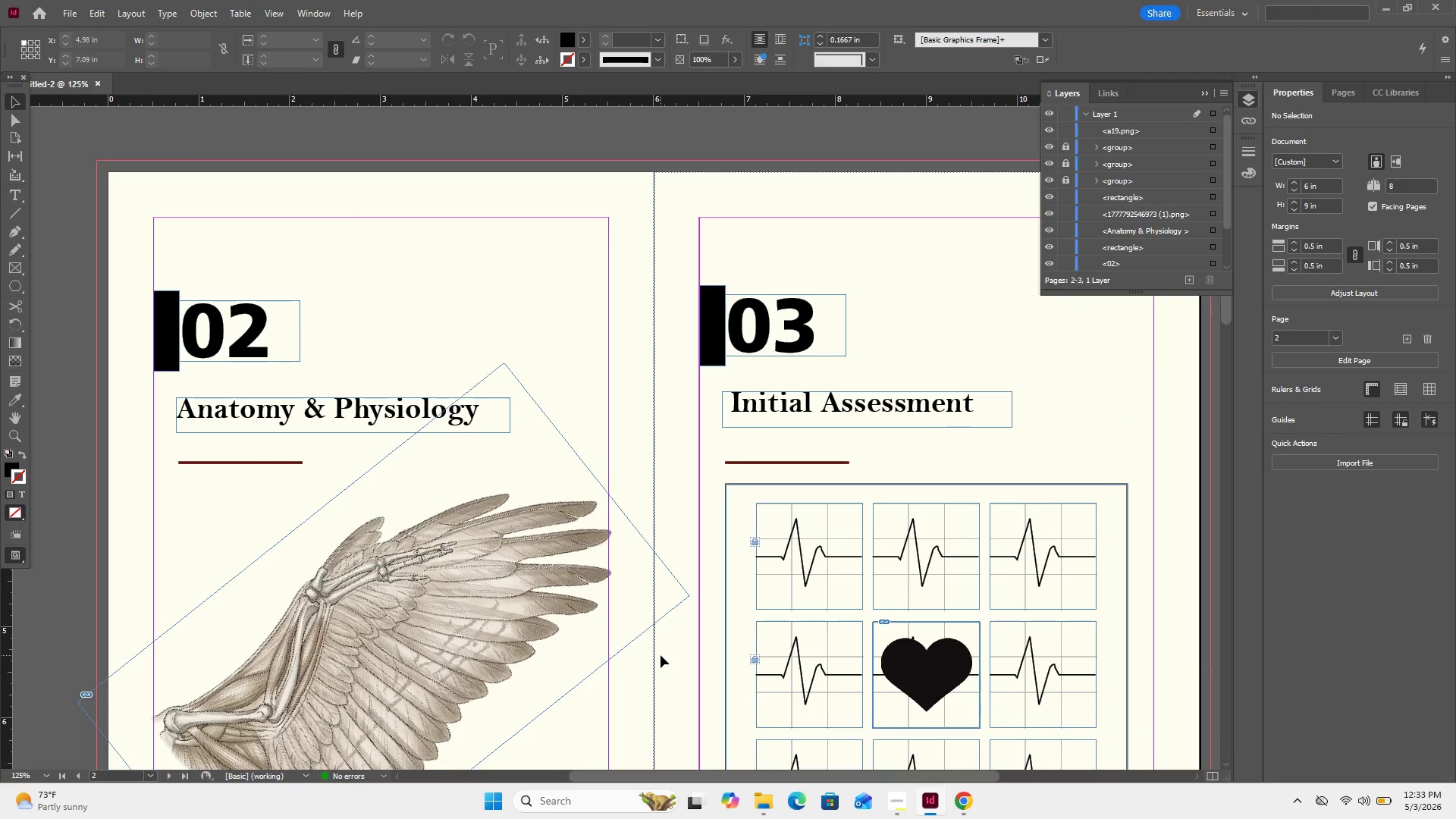 
key(Control+Minus)
 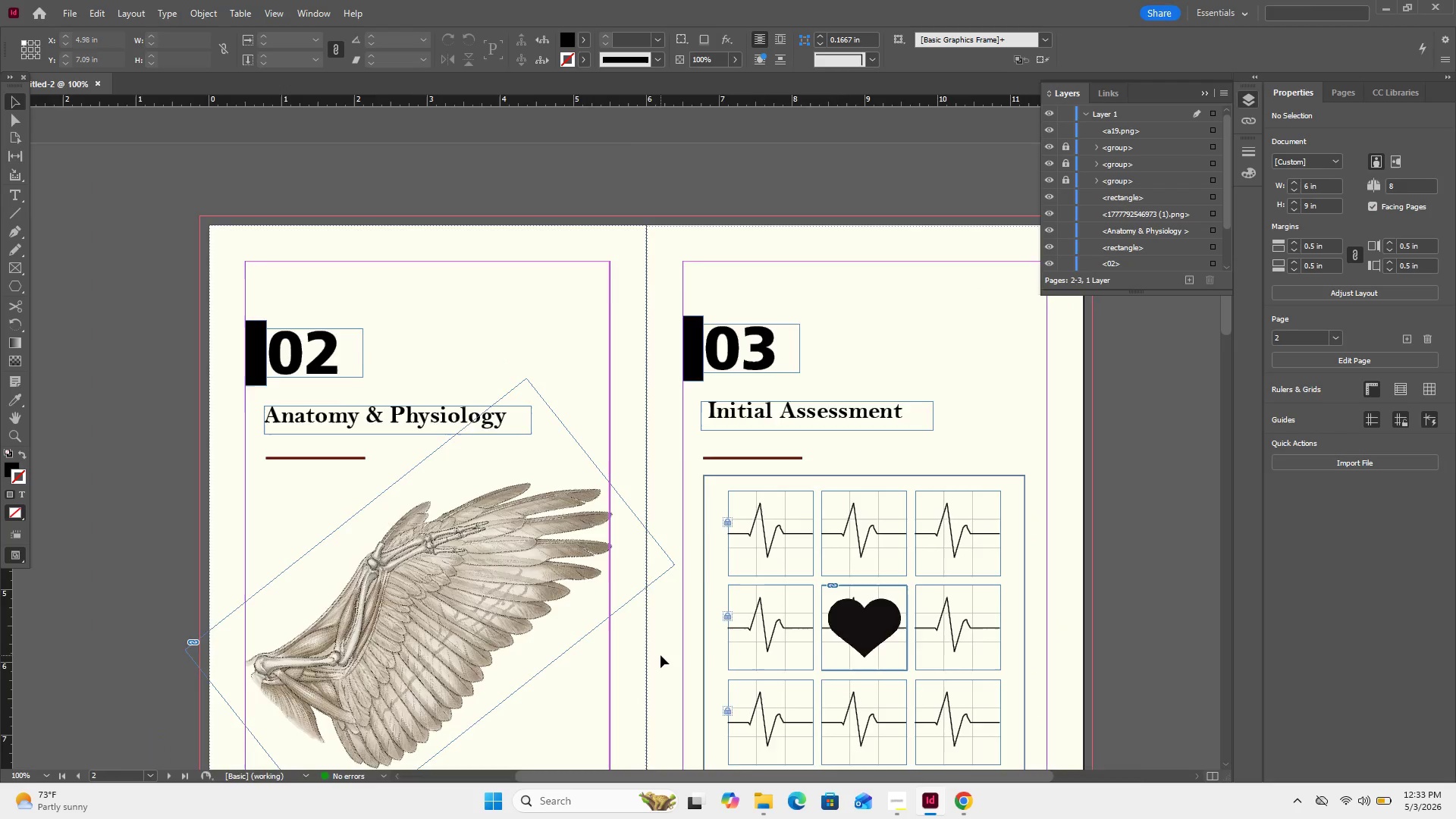 
key(Control+Minus)
 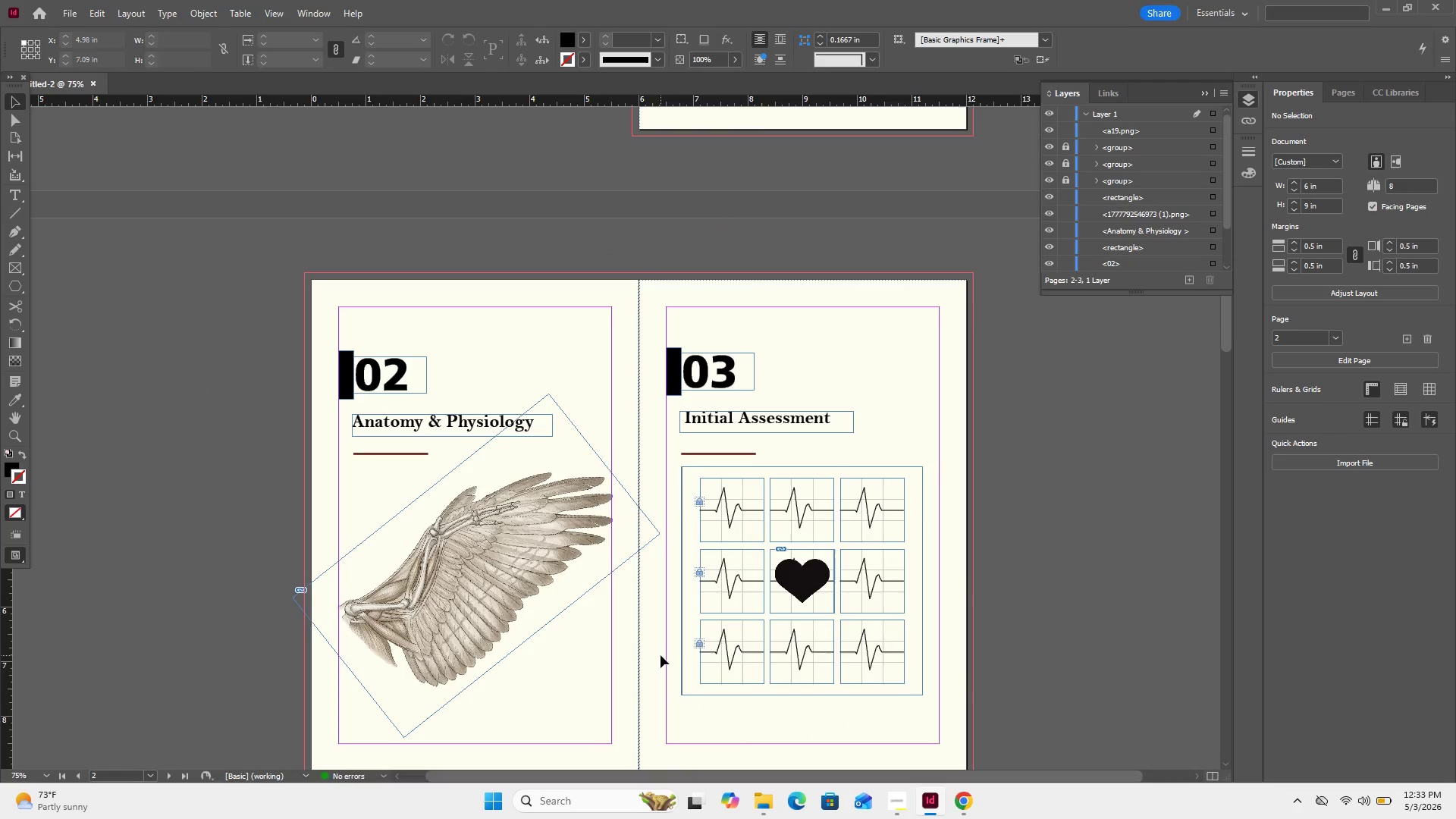 
key(Control+Minus)
 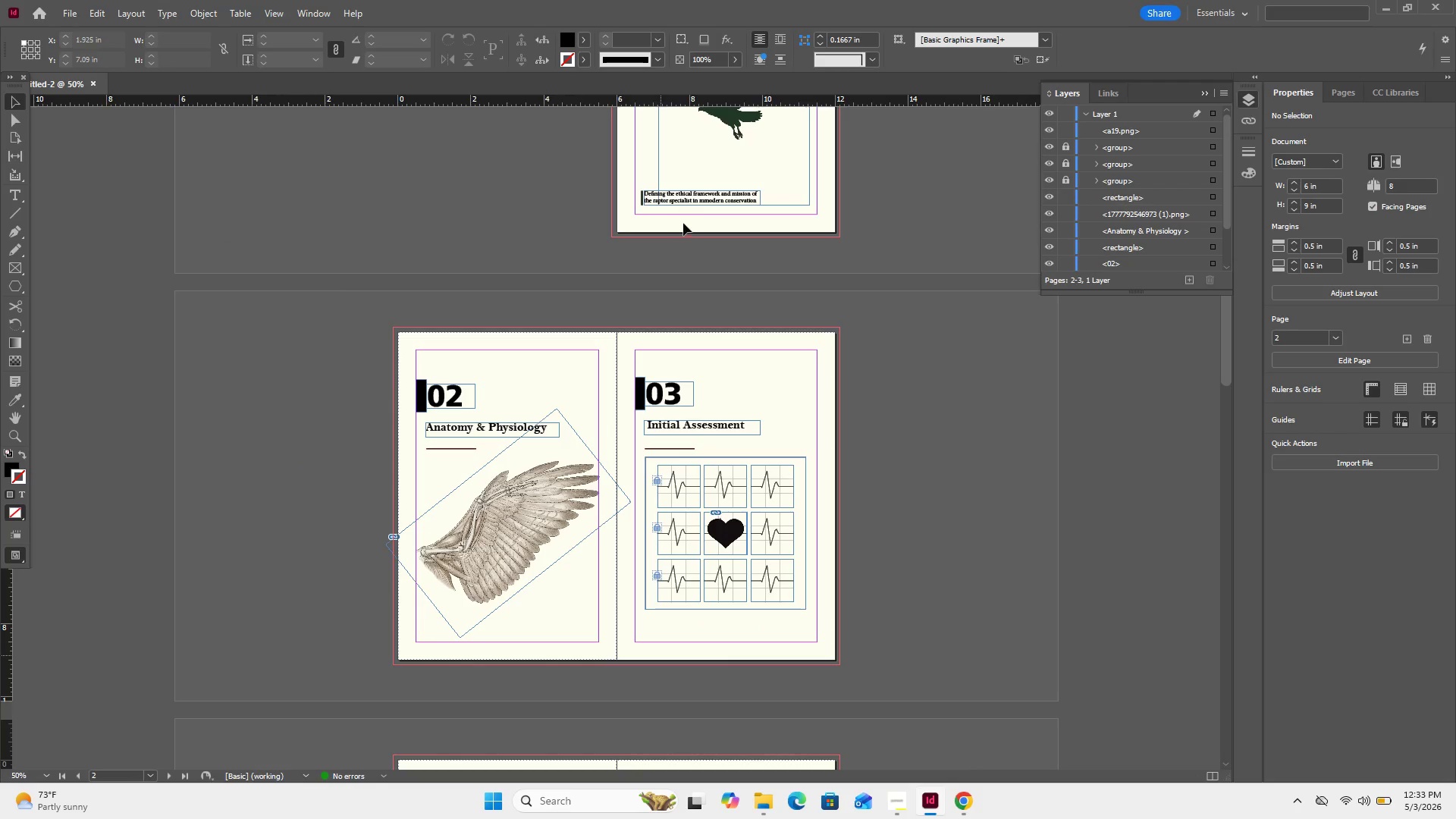 
key(Control+Z)
 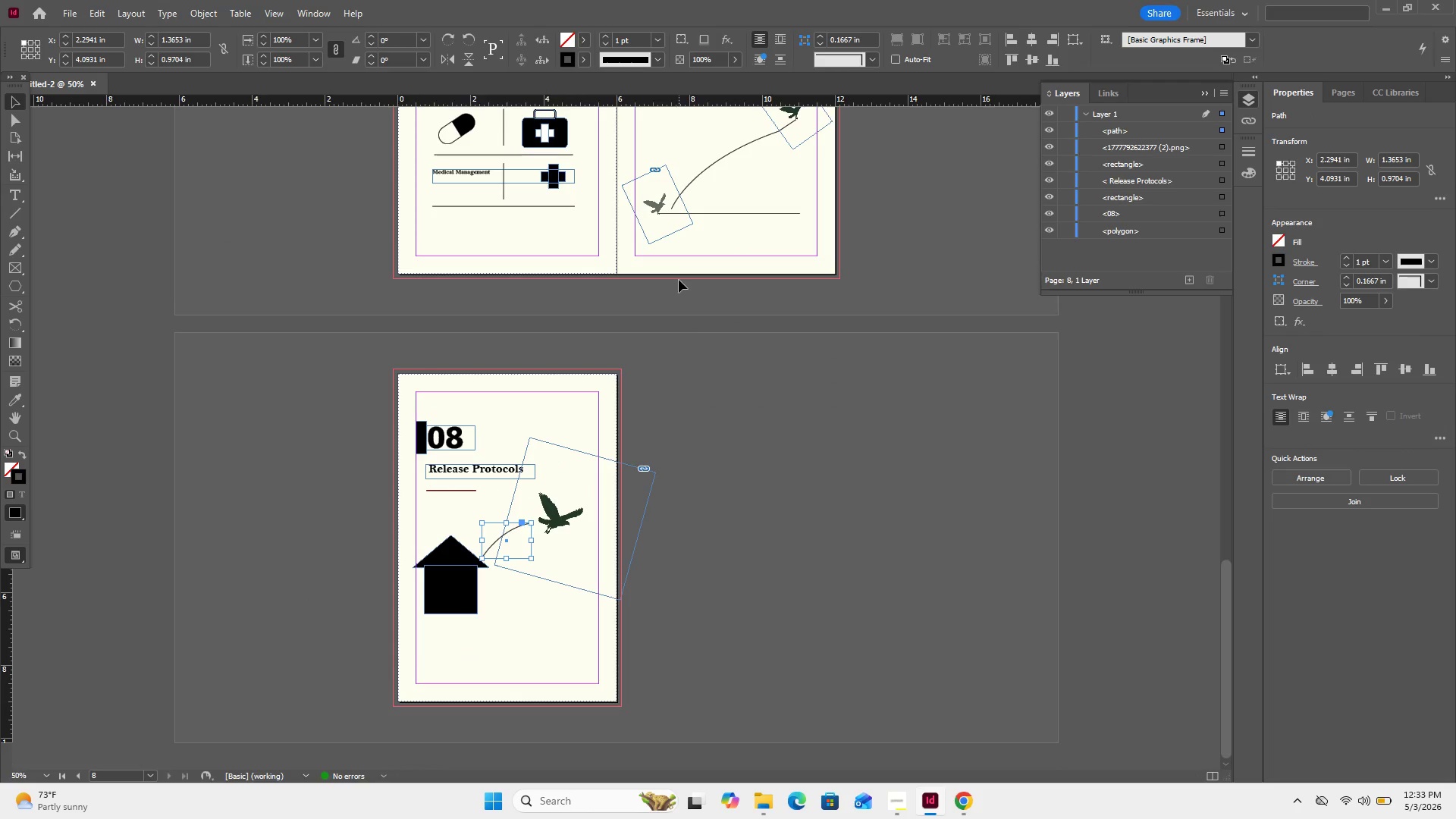 
key(Control+Shift+Z)
 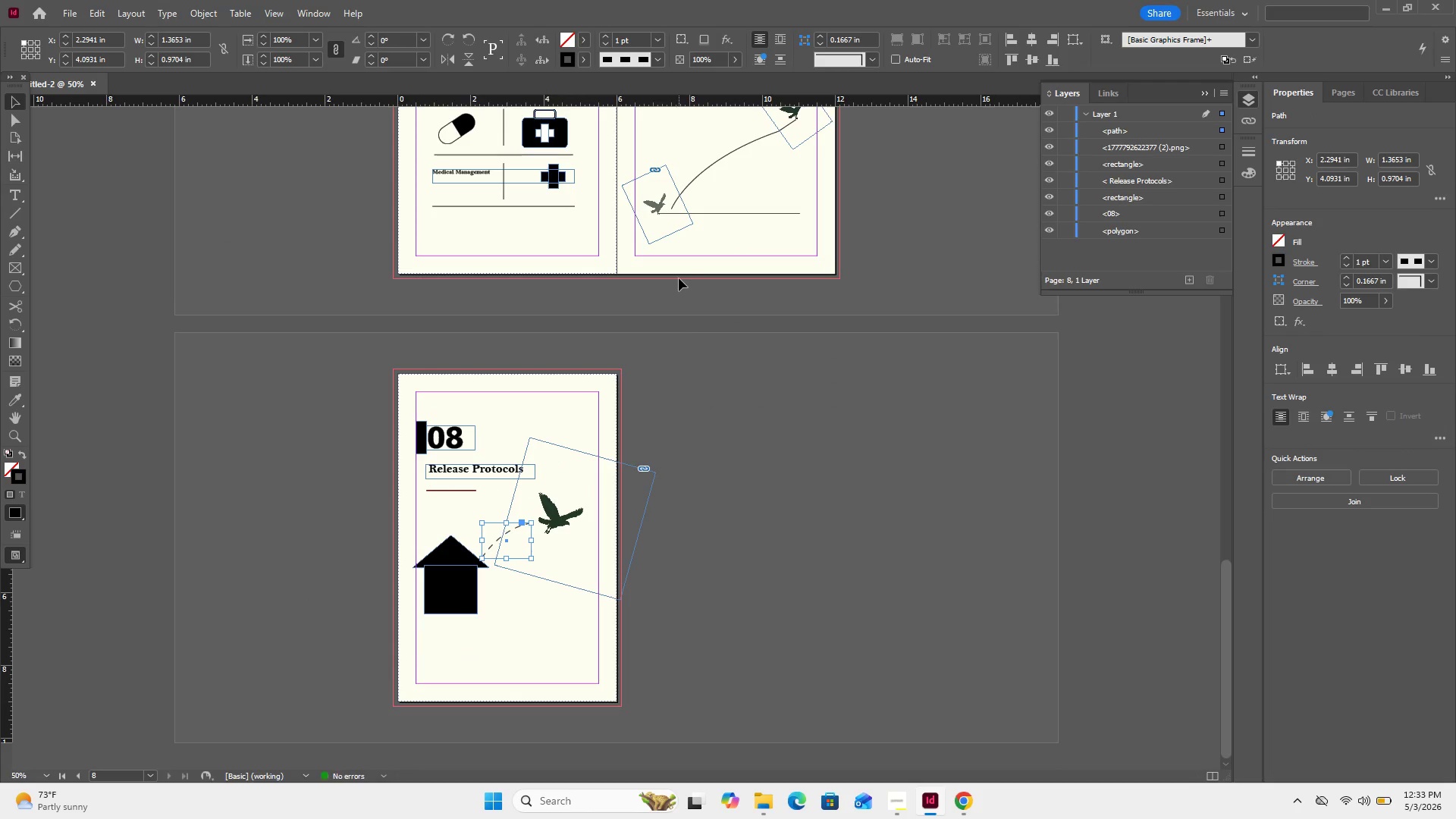 
scroll: coordinate [679, 278], scroll_direction: up, amount: 25.0
 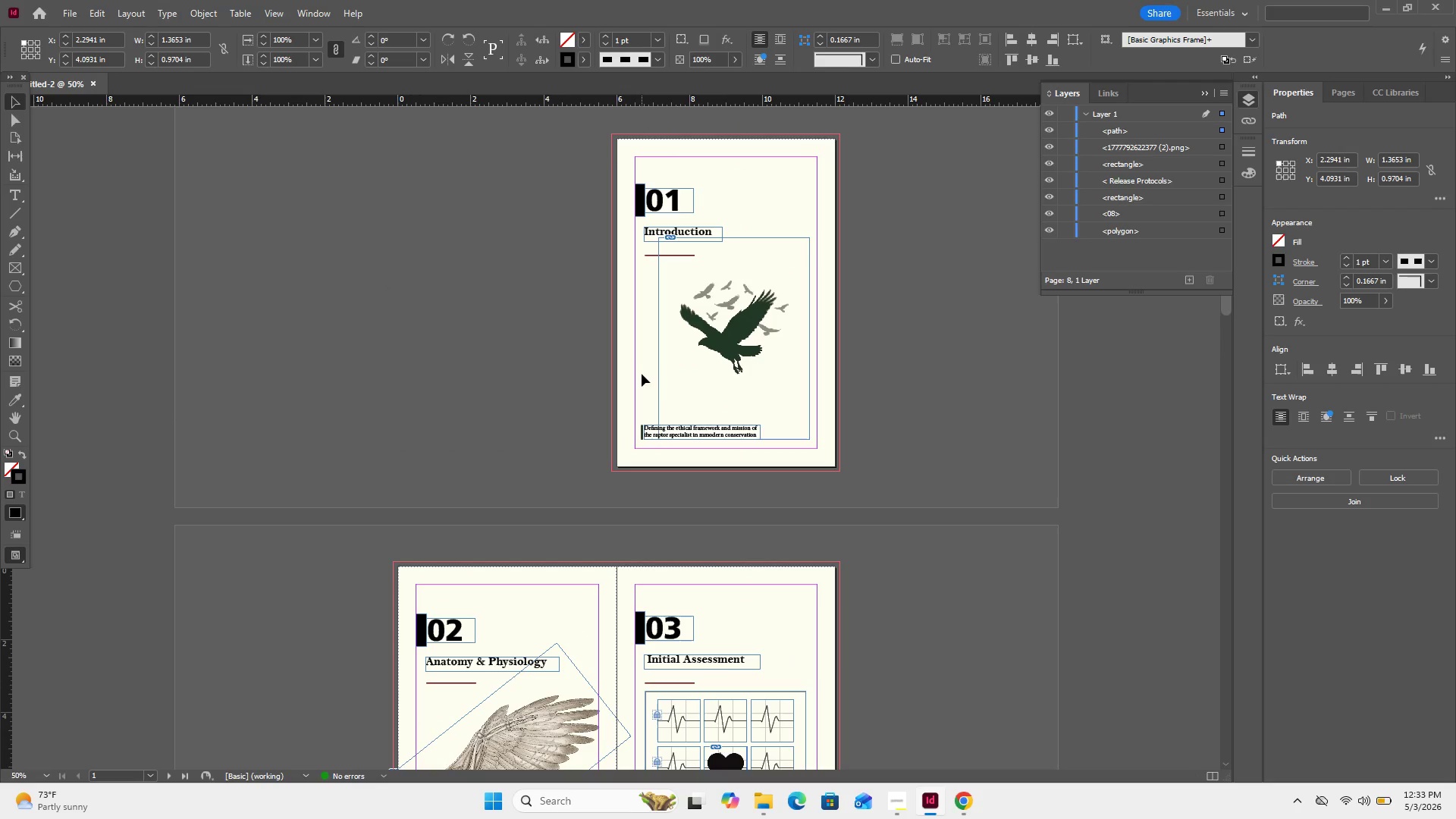 
left_click_drag(start_coordinate=[642, 374], to_coordinate=[651, 450])
 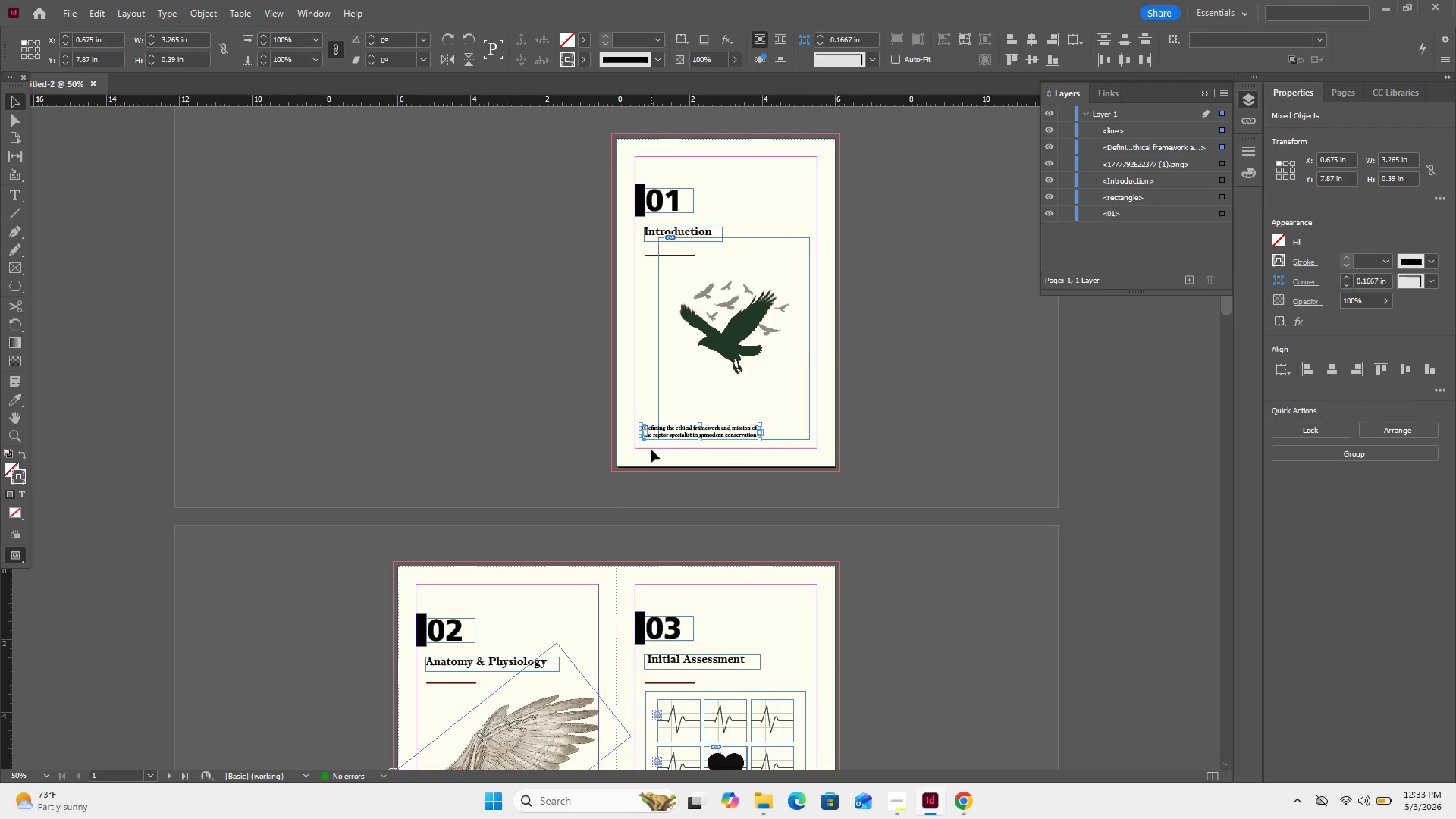 
key(Control+C)
 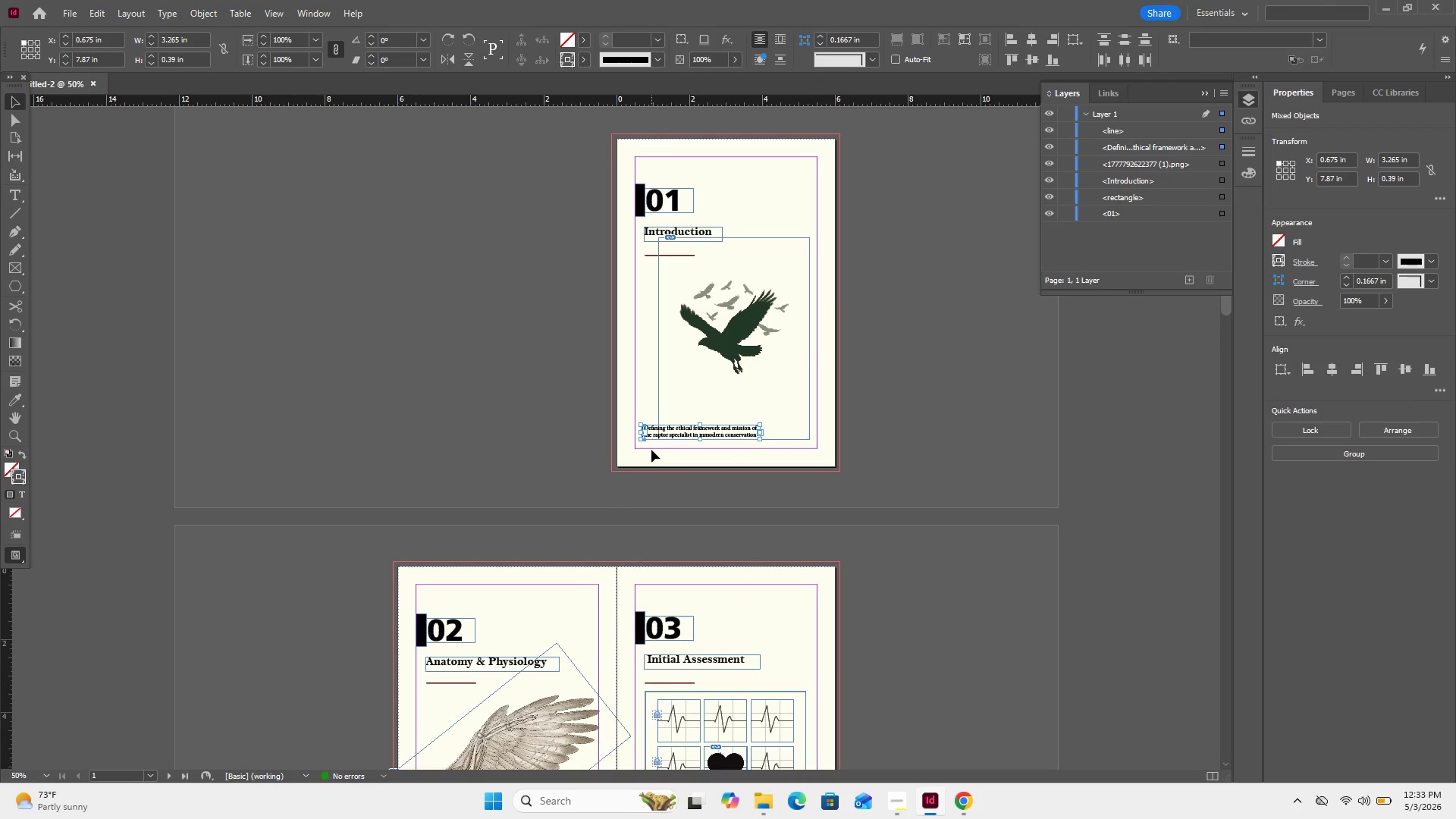 
key(Control+C)
 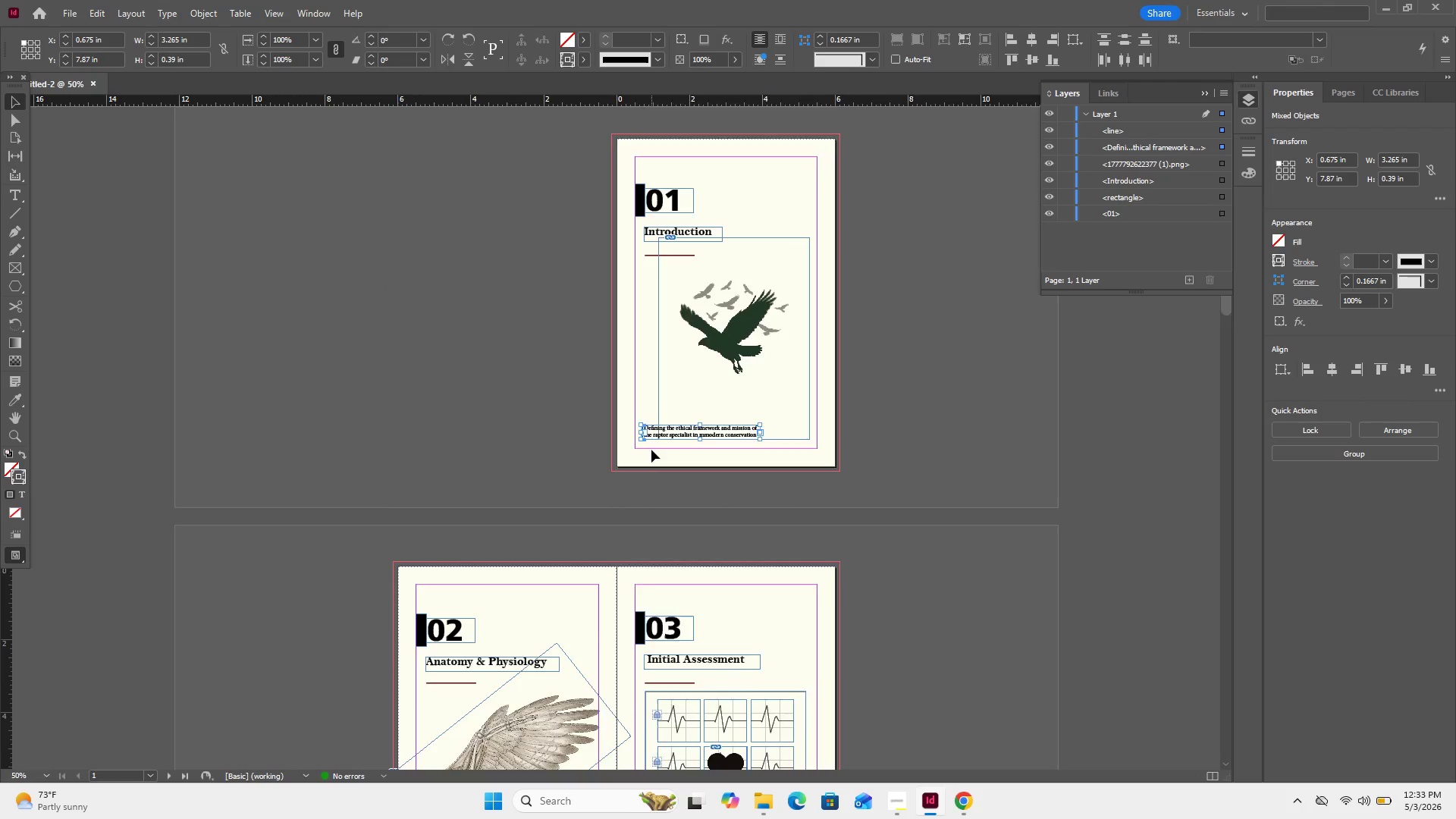 
scroll: coordinate [651, 450], scroll_direction: down, amount: 2.0
 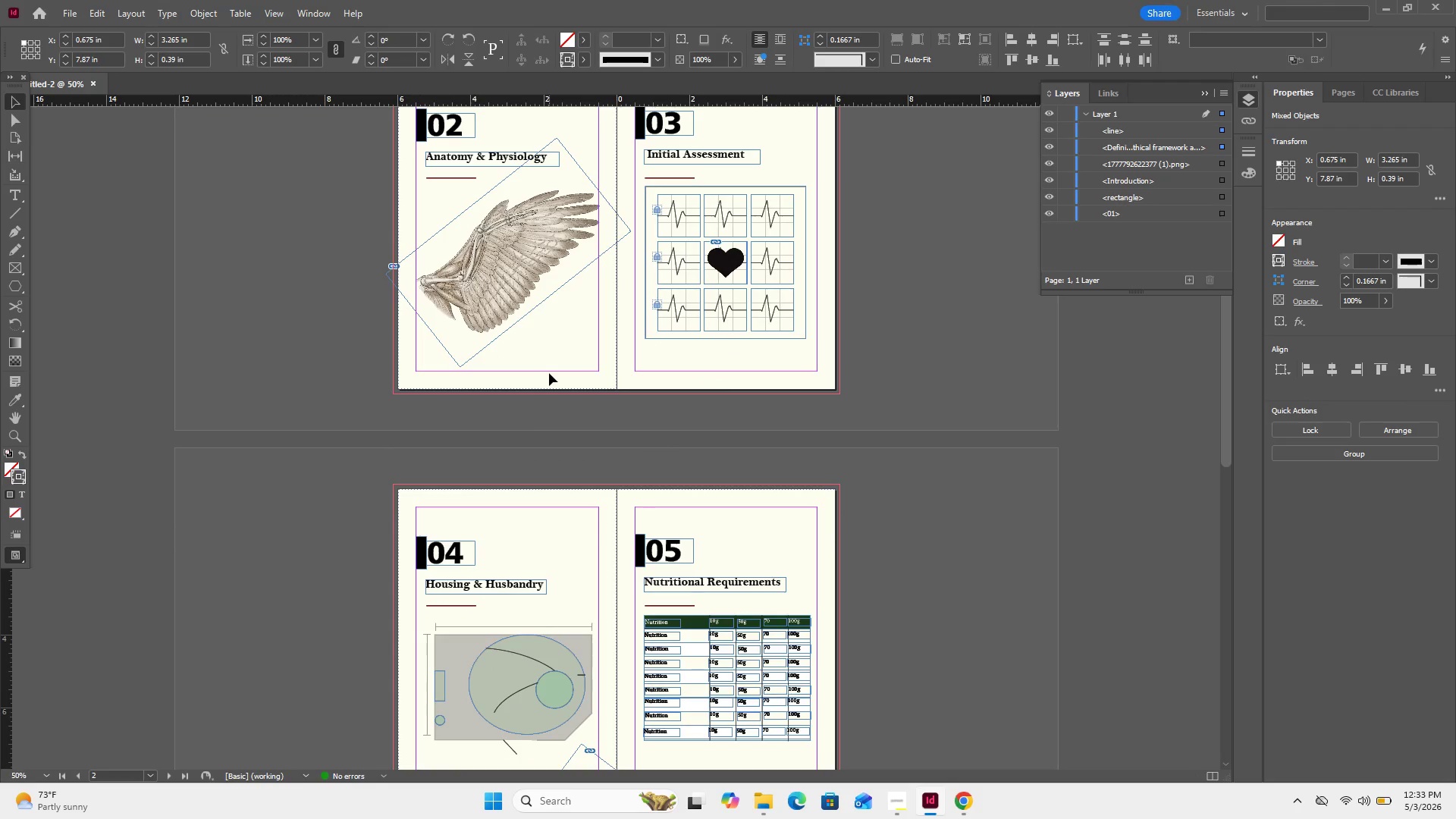 
double_click([549, 373])
 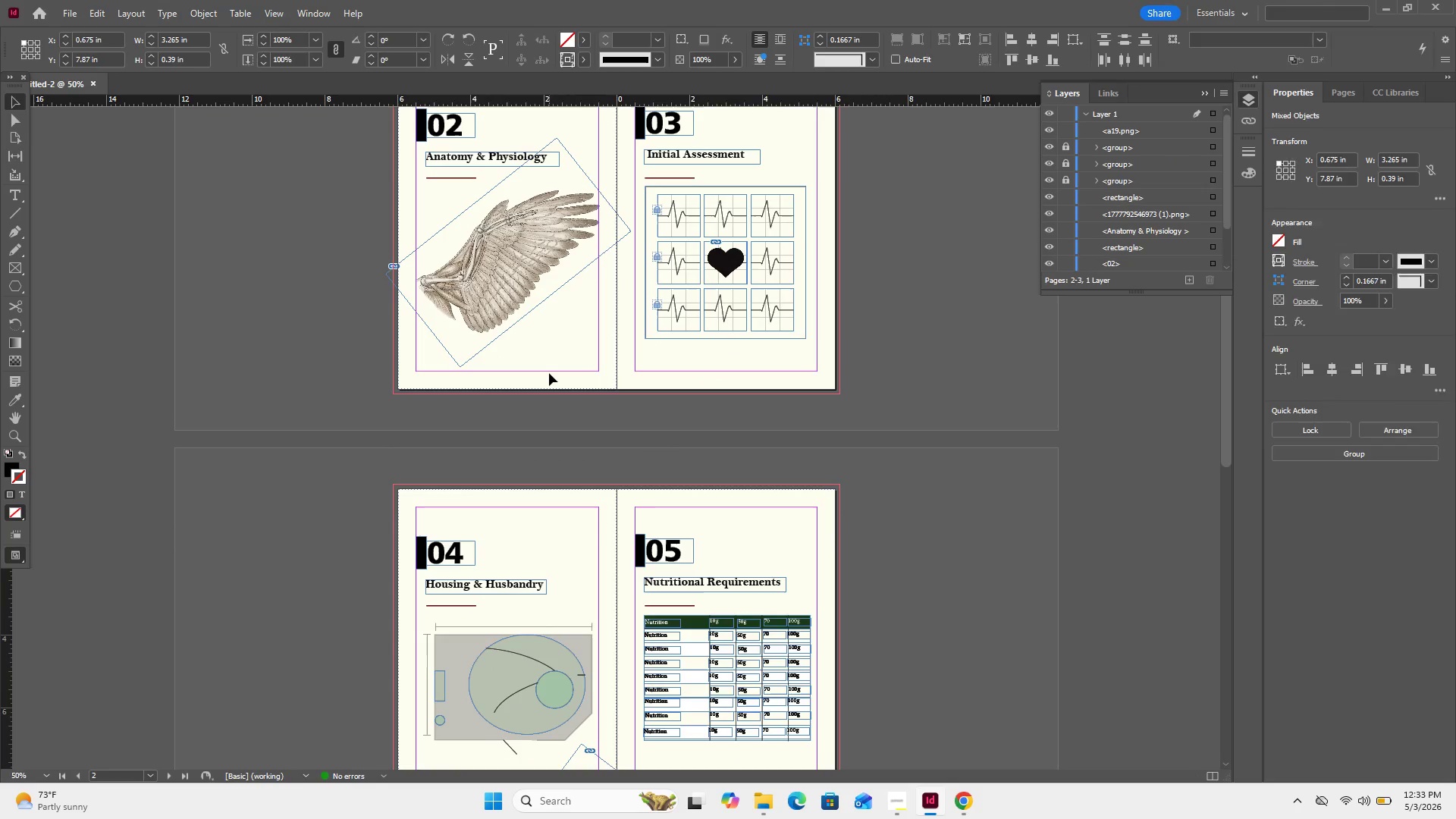 
scroll: coordinate [549, 373], scroll_direction: none, amount: 0.0
 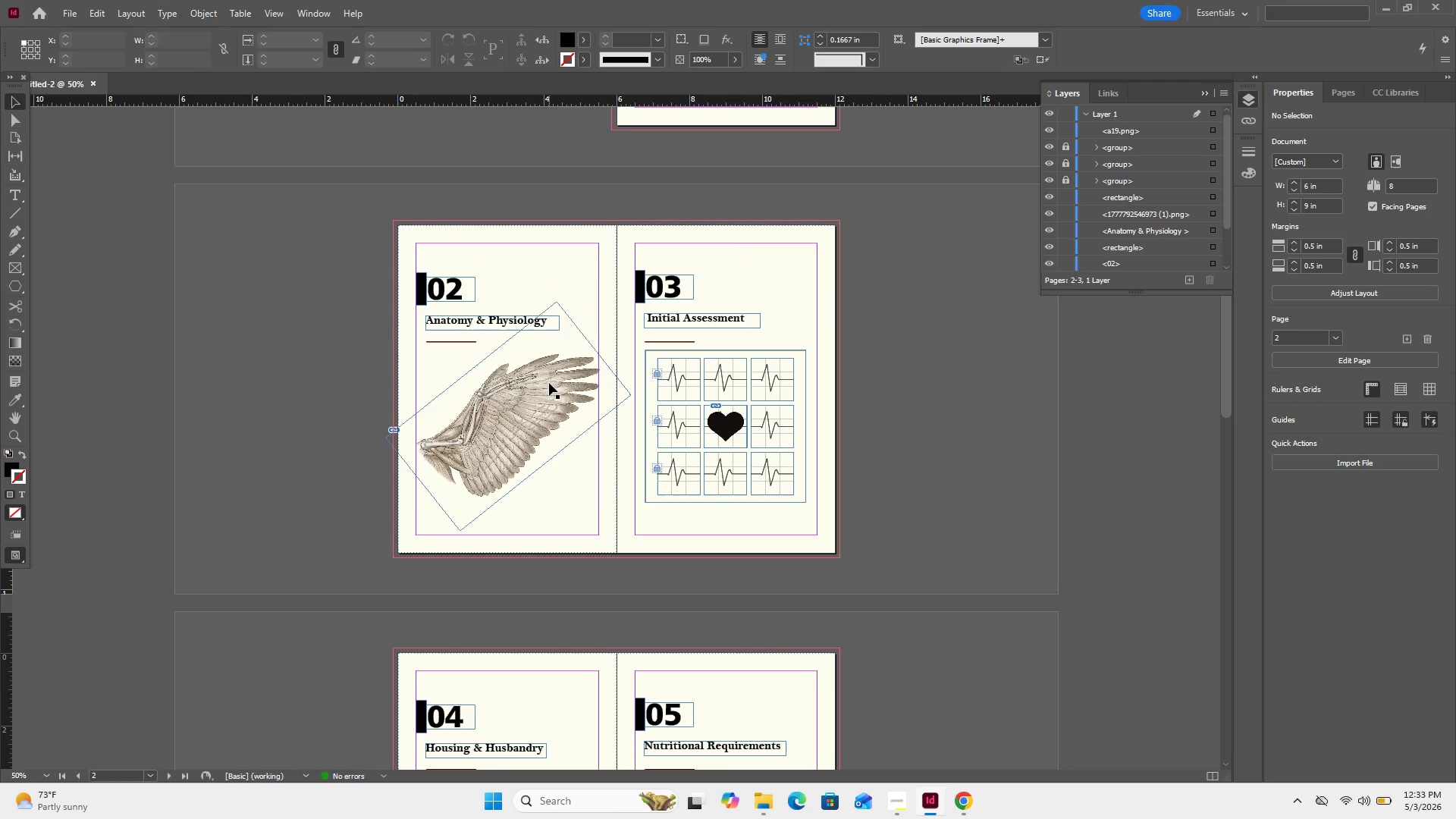 
left_click([549, 384])
 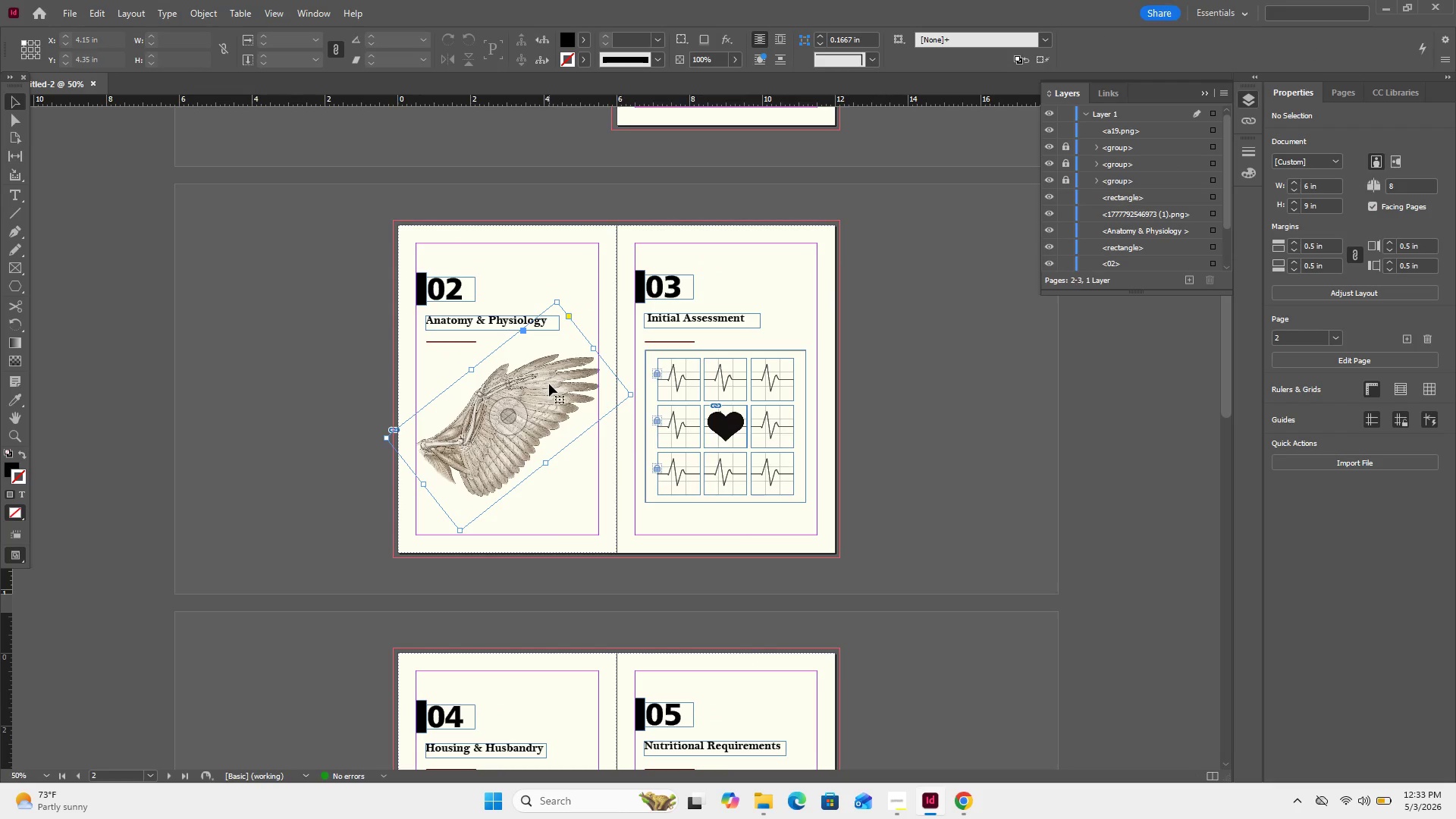 
double_click([549, 384])
 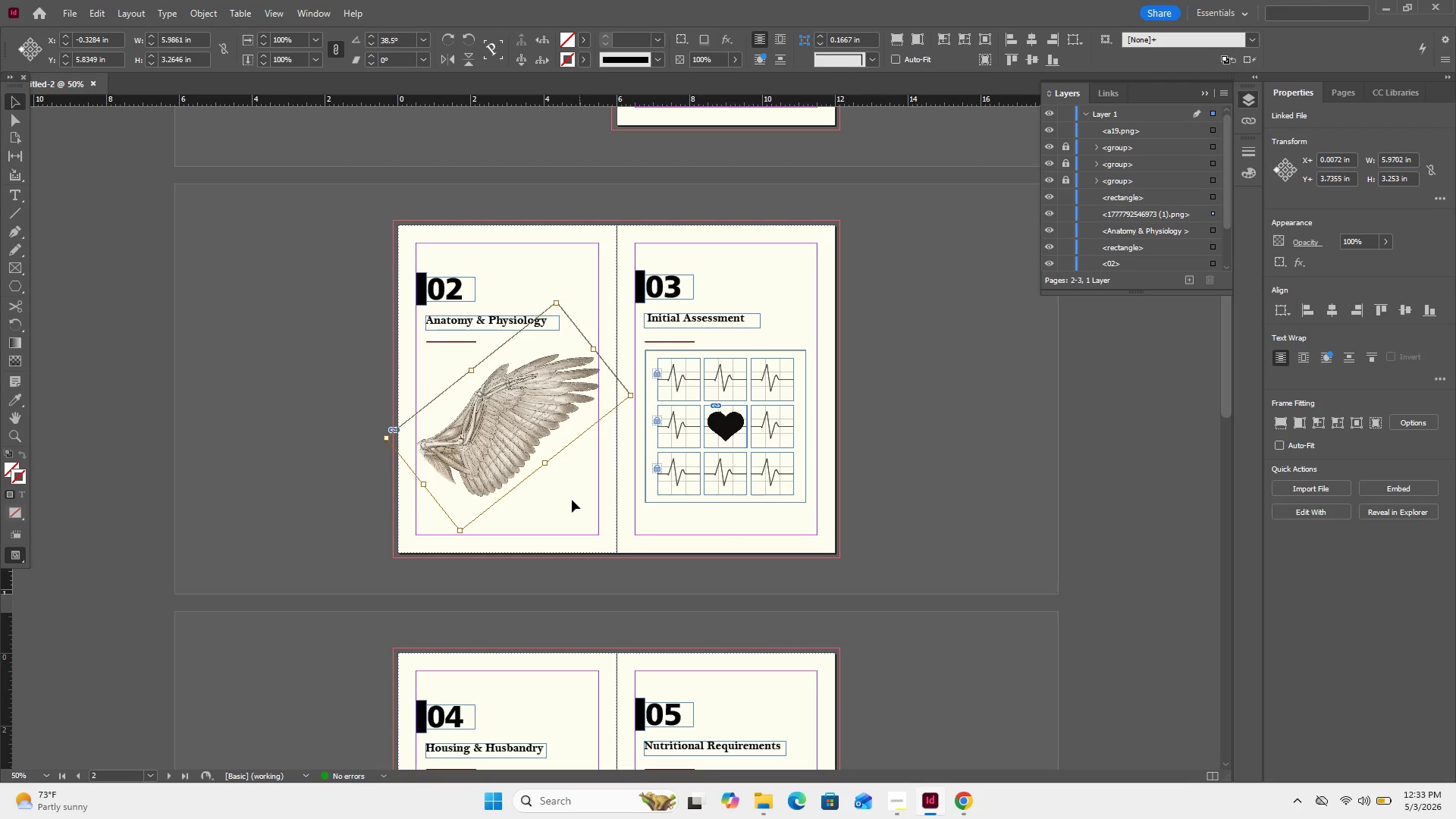 
double_click([572, 500])
 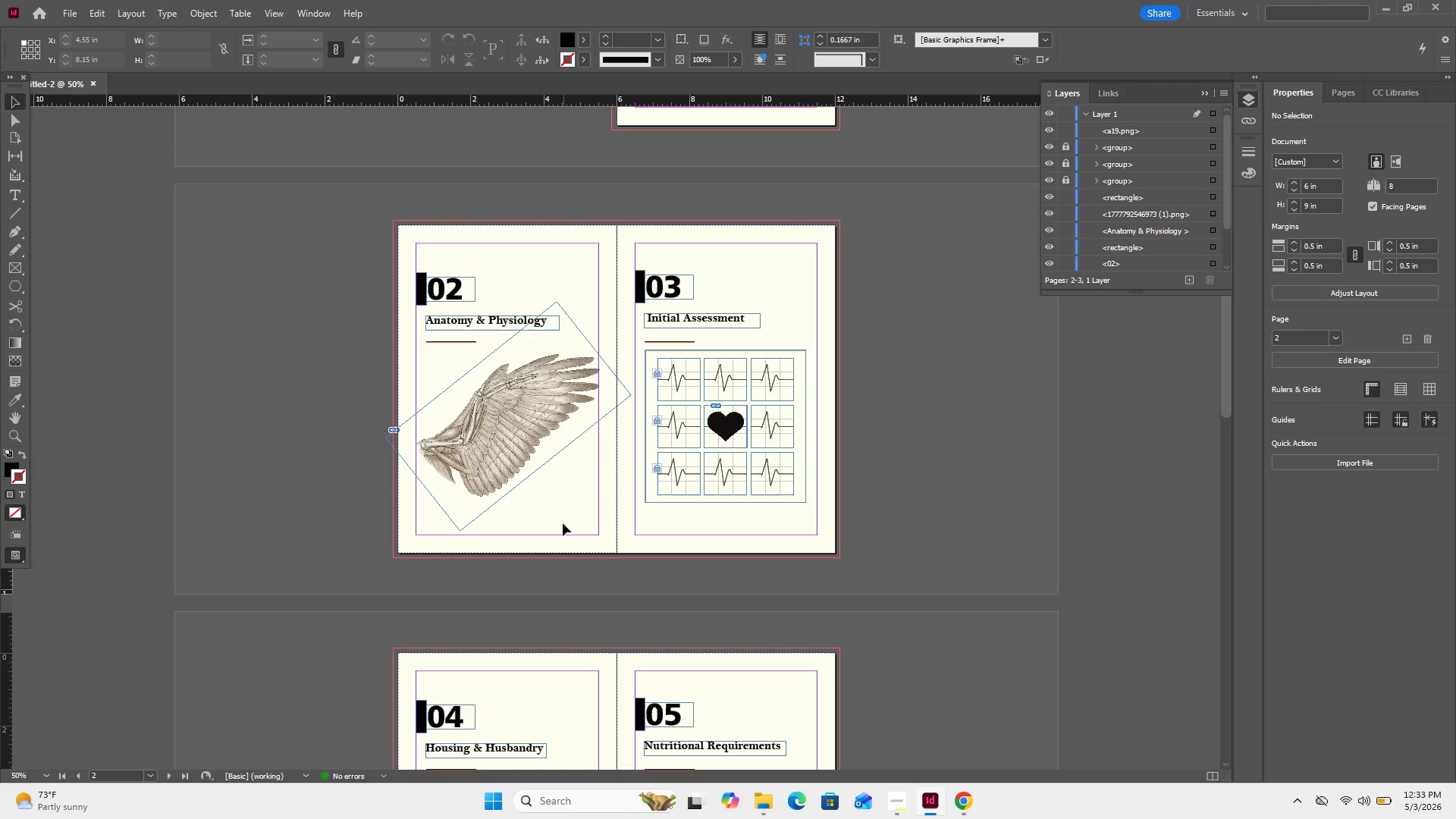 
key(Control+V)
 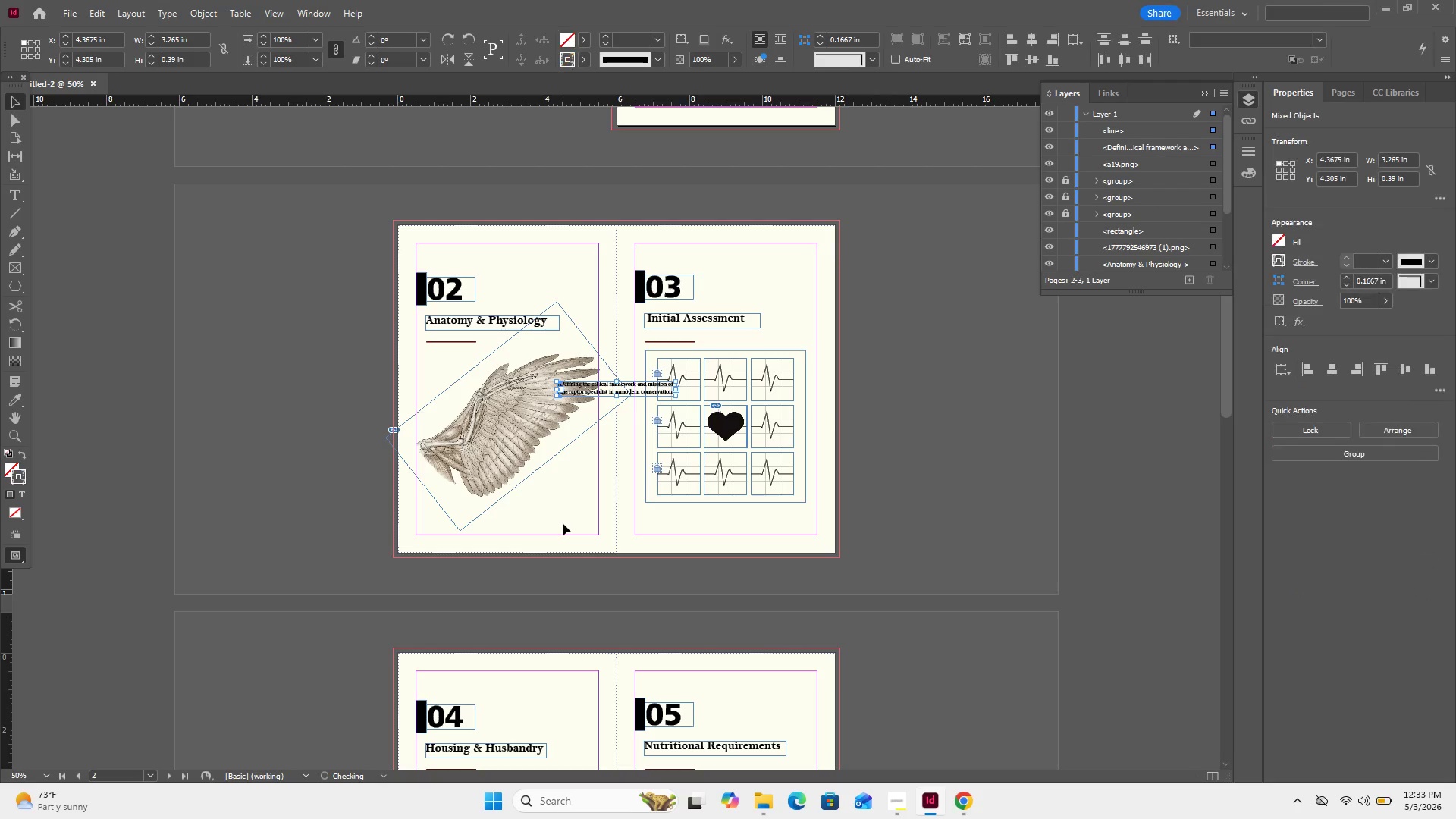 
key(Control+Z)
 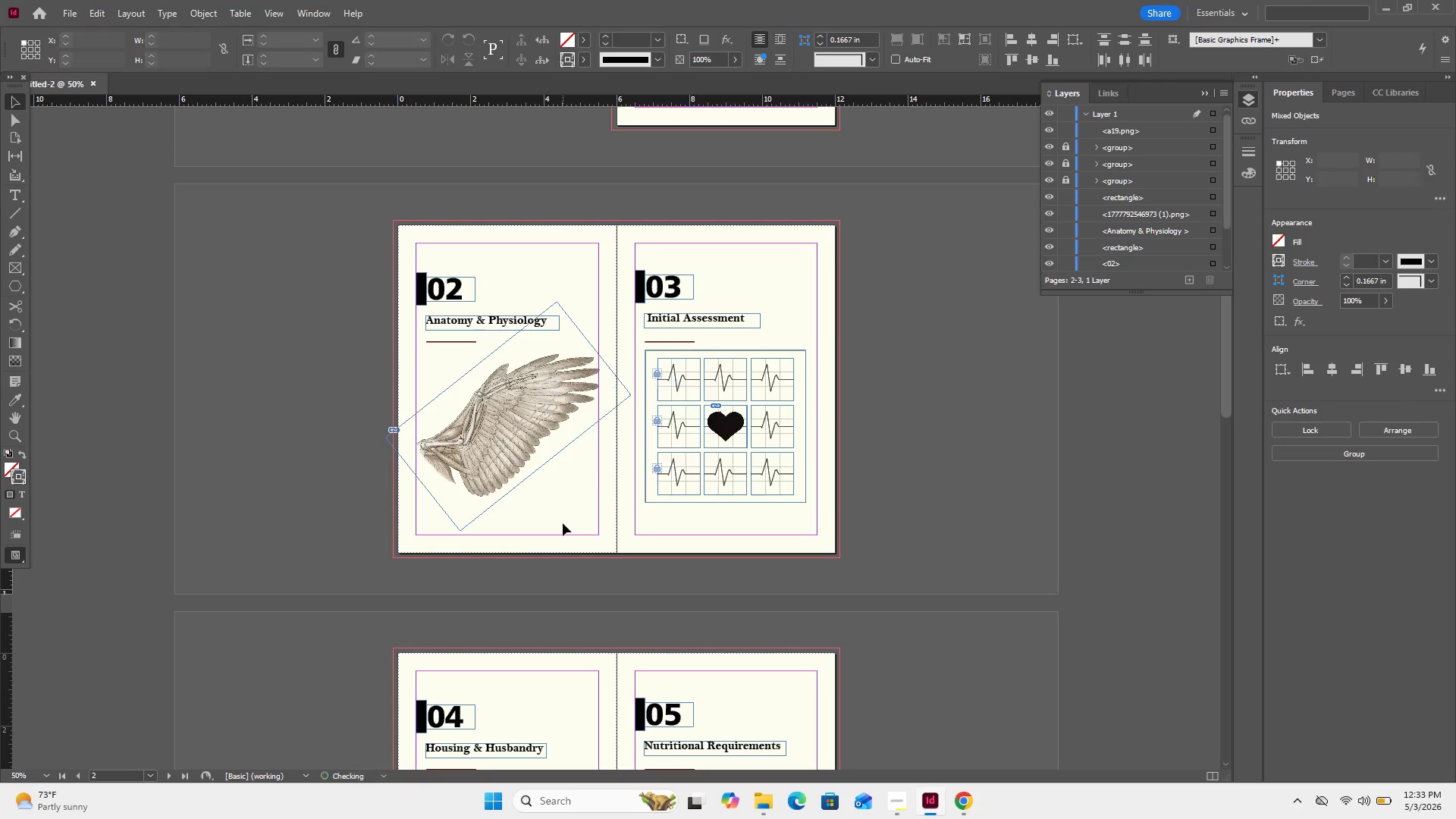 
key(Control+Shift+V)
 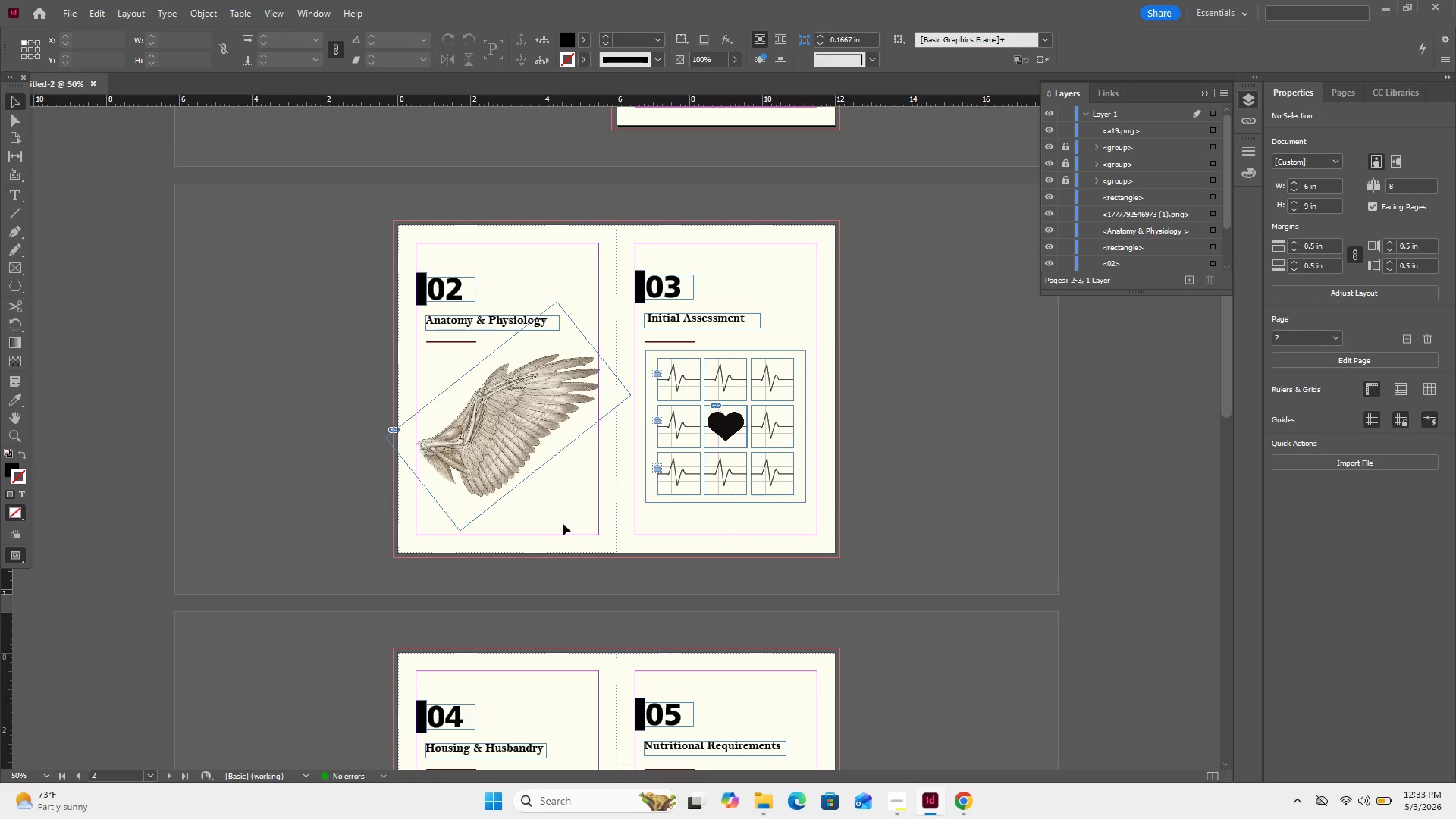 
key(Control+Z)
 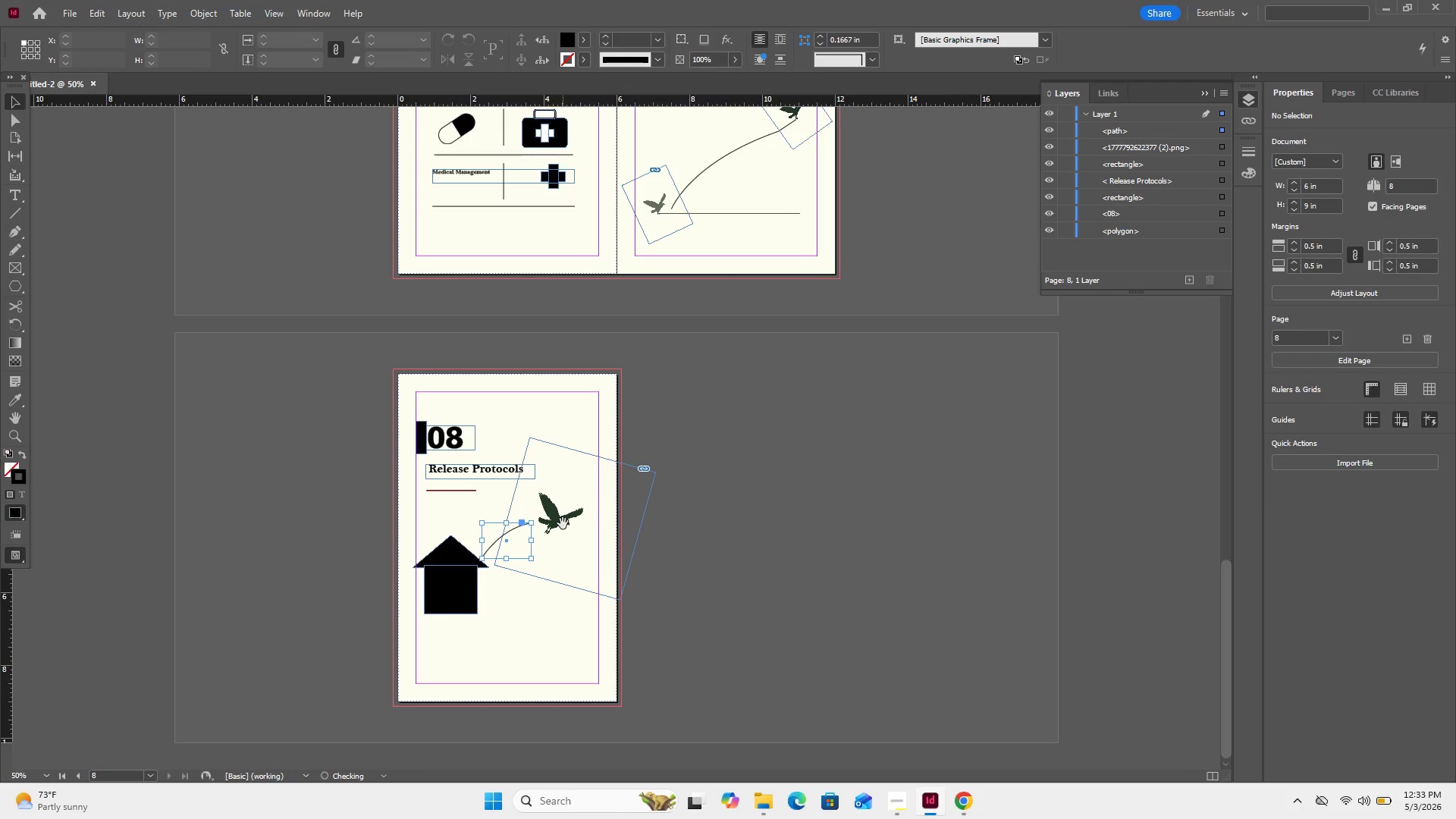 
key(Control+Shift+Z)
 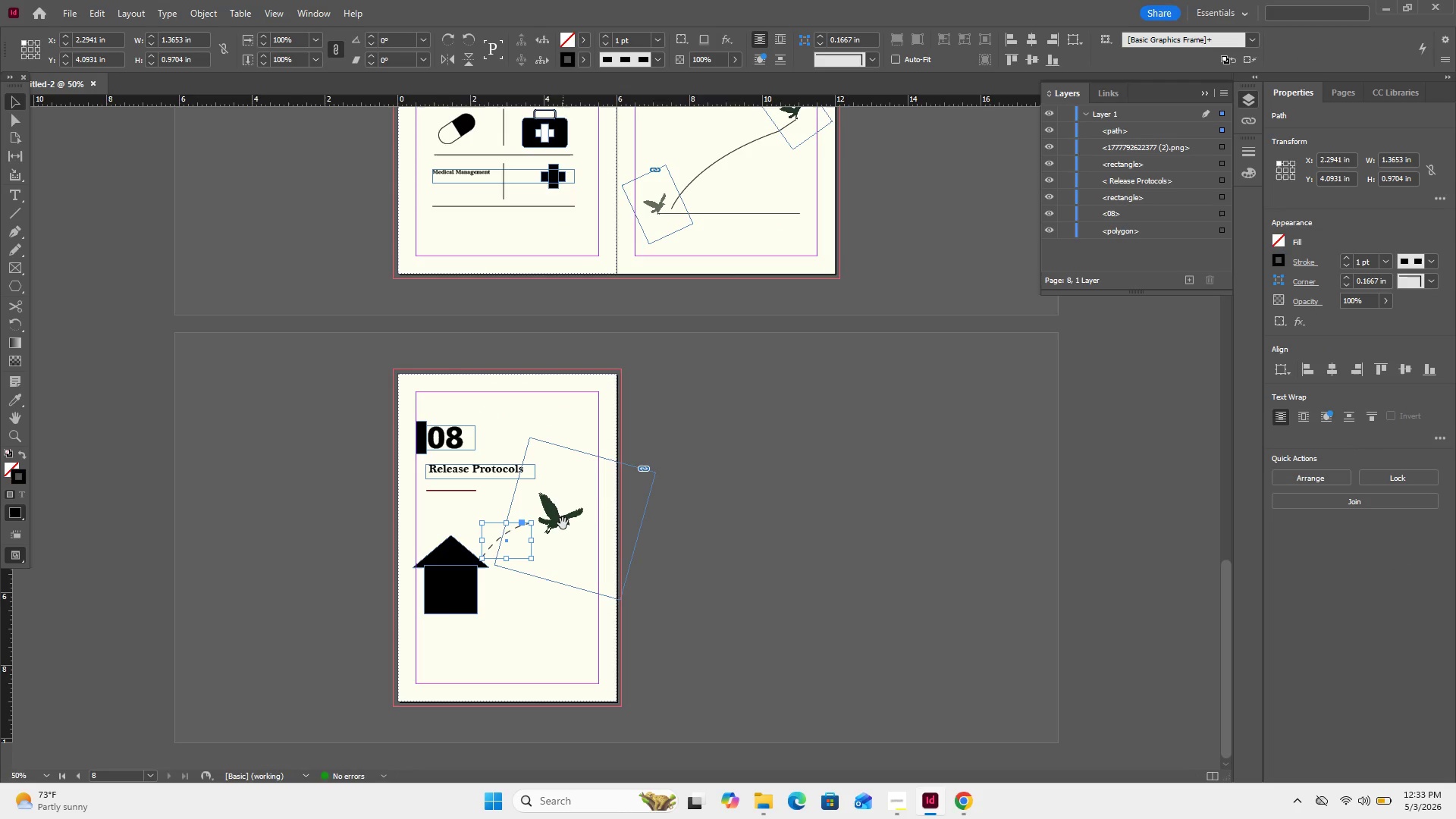 
key(Control+Shift+Z)
 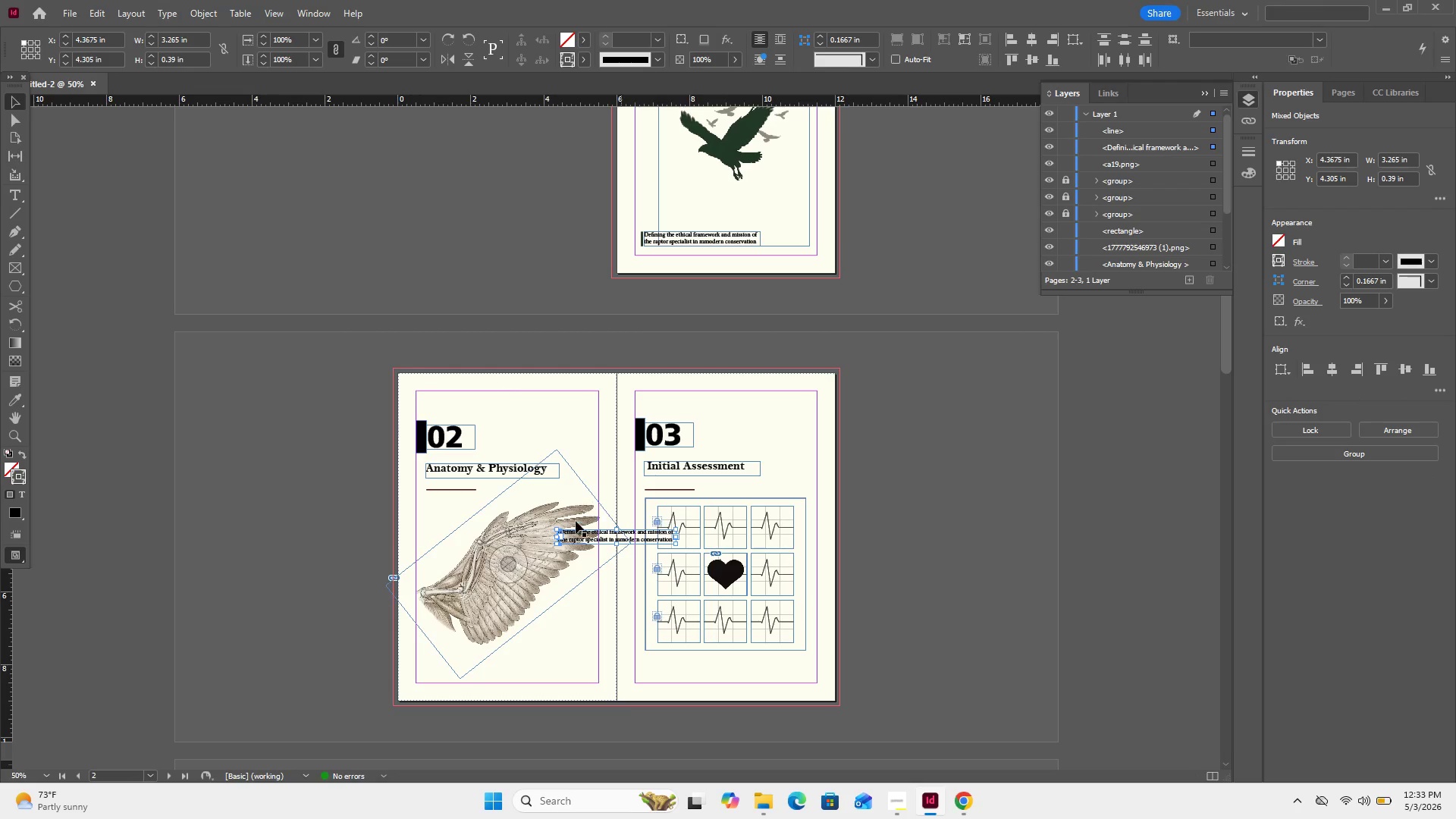 
left_click_drag(start_coordinate=[590, 535], to_coordinate=[454, 669])
 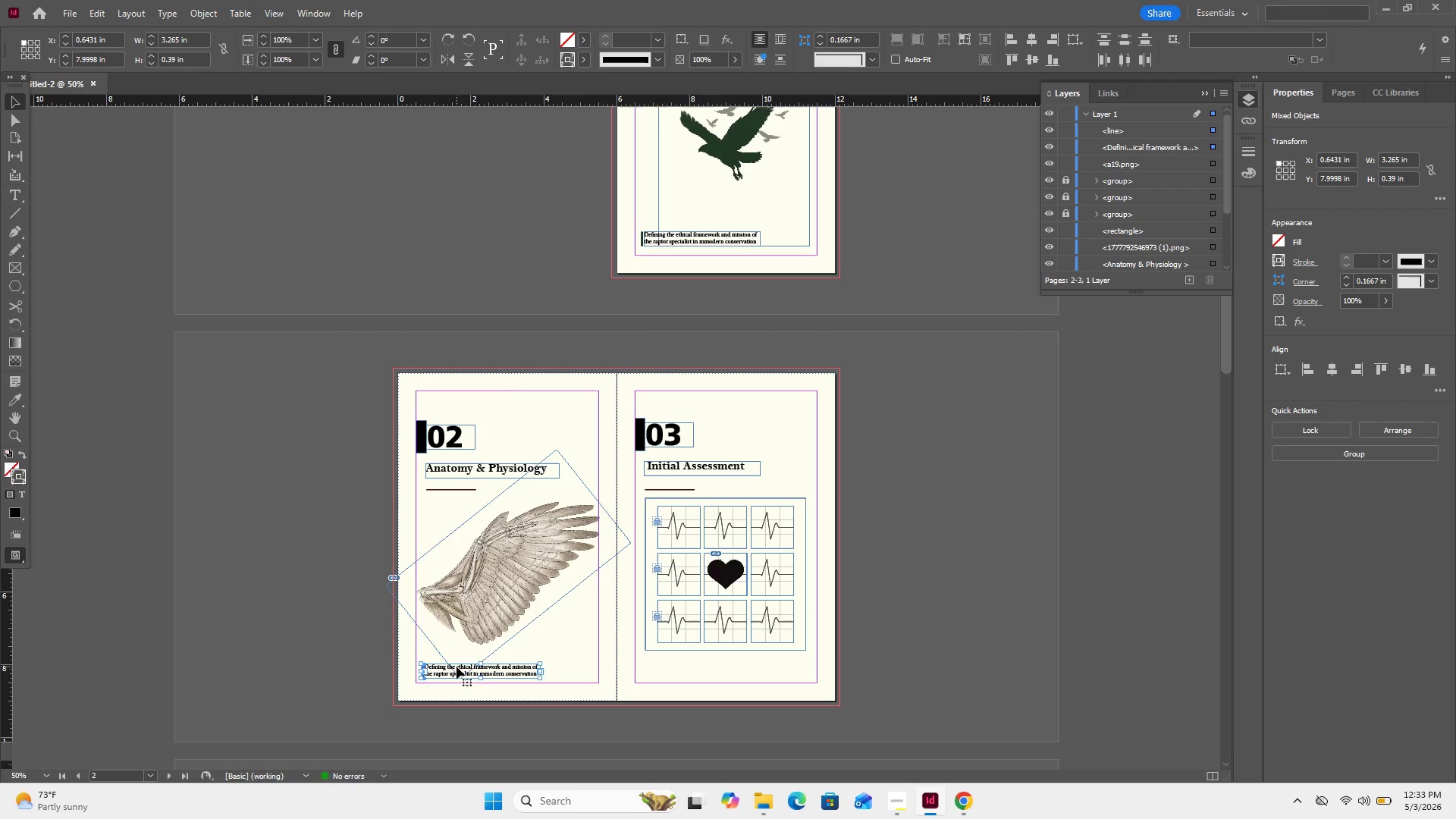 
key(Control+Z)
 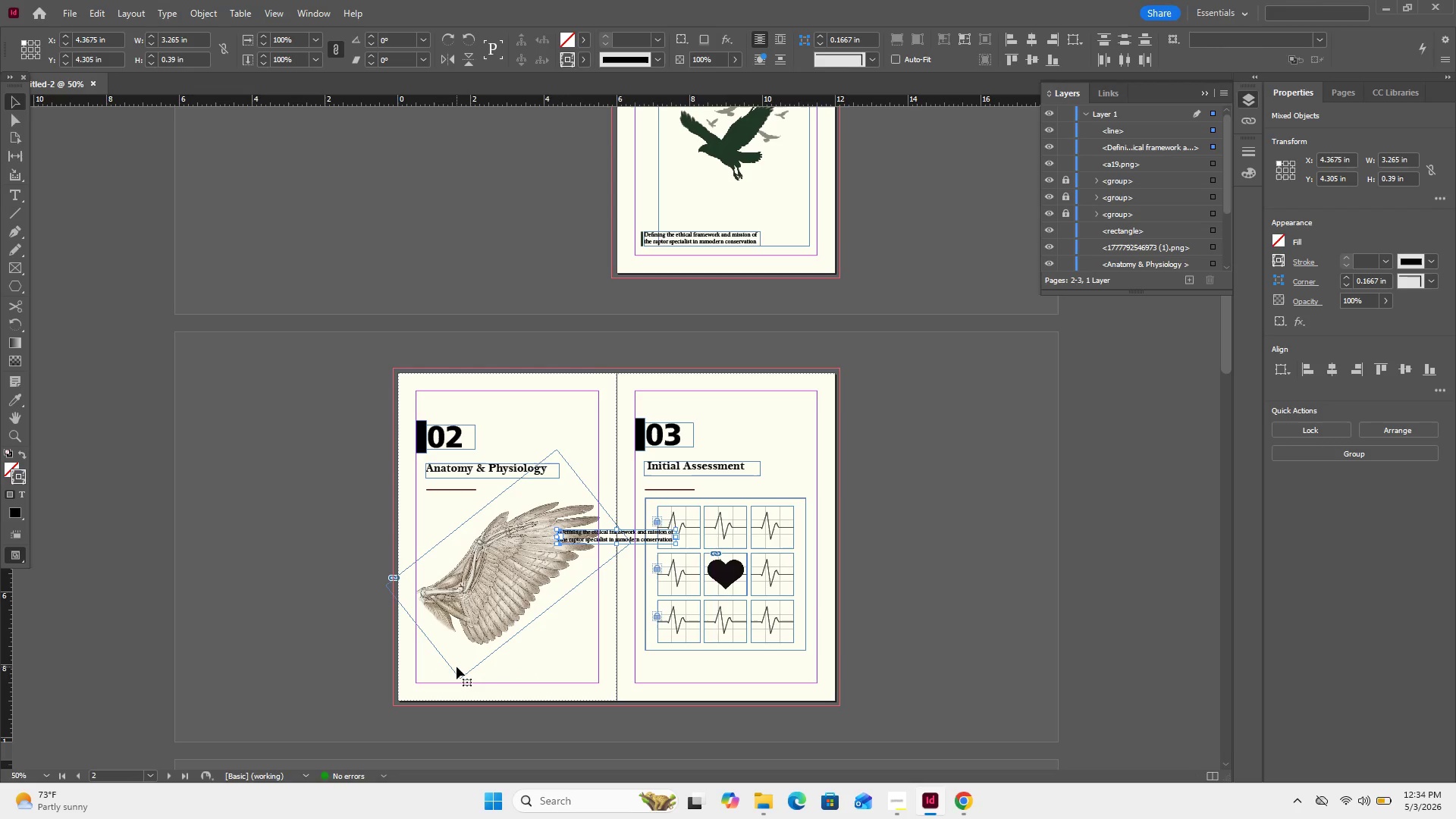 
key(Control+Z)
 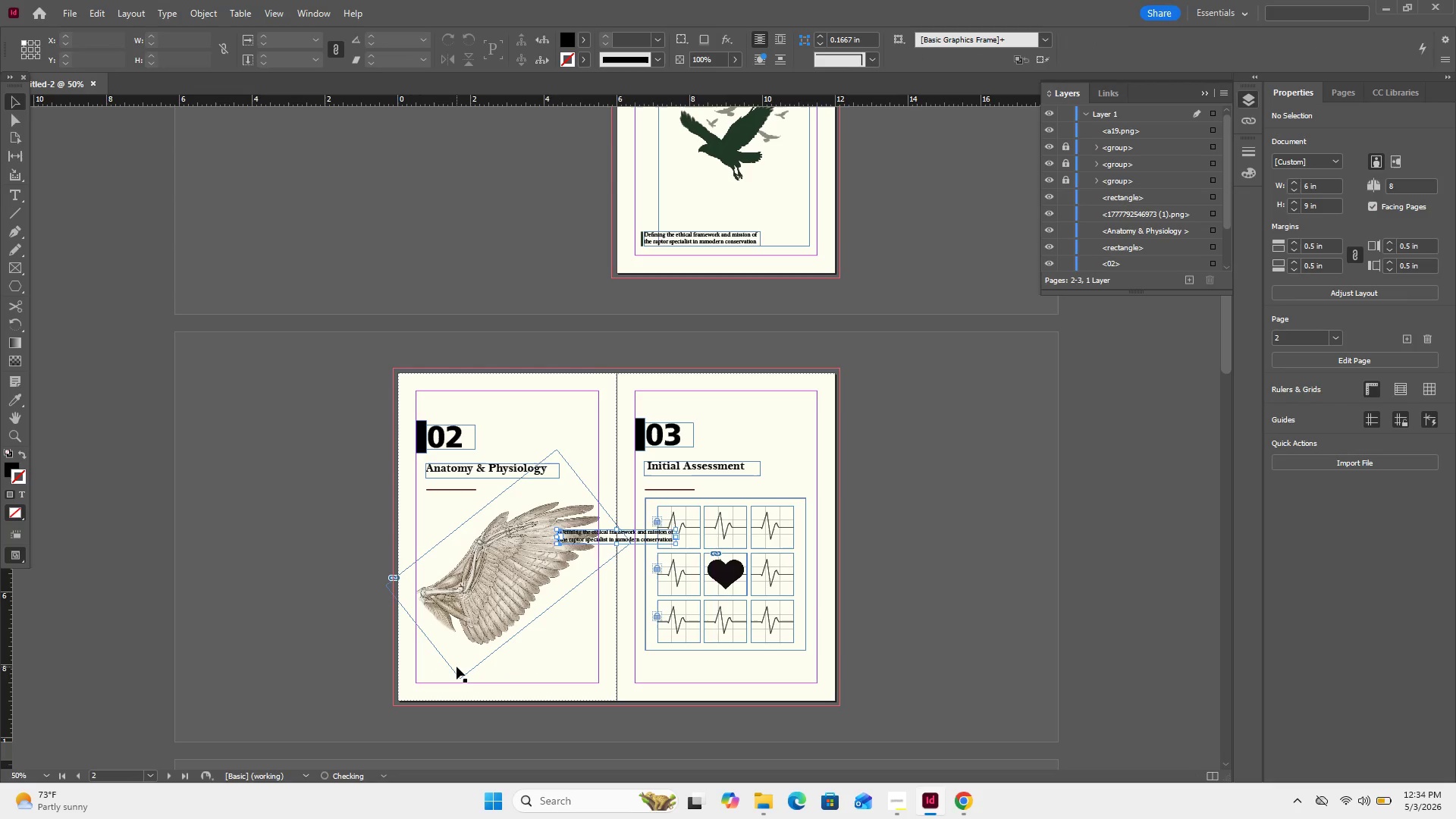 
key(Control+Z)
 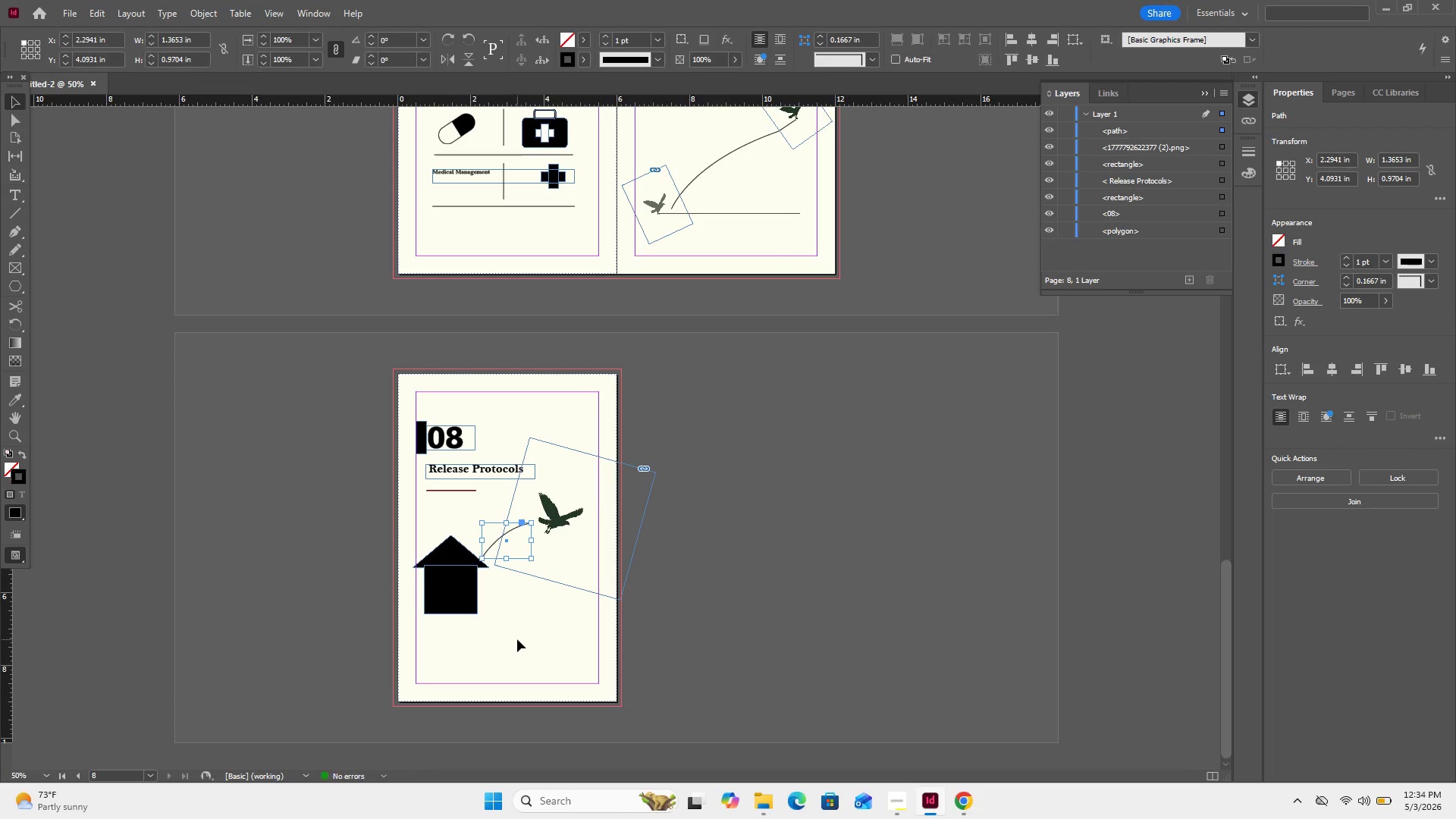 
key(Control+Shift+Z)
 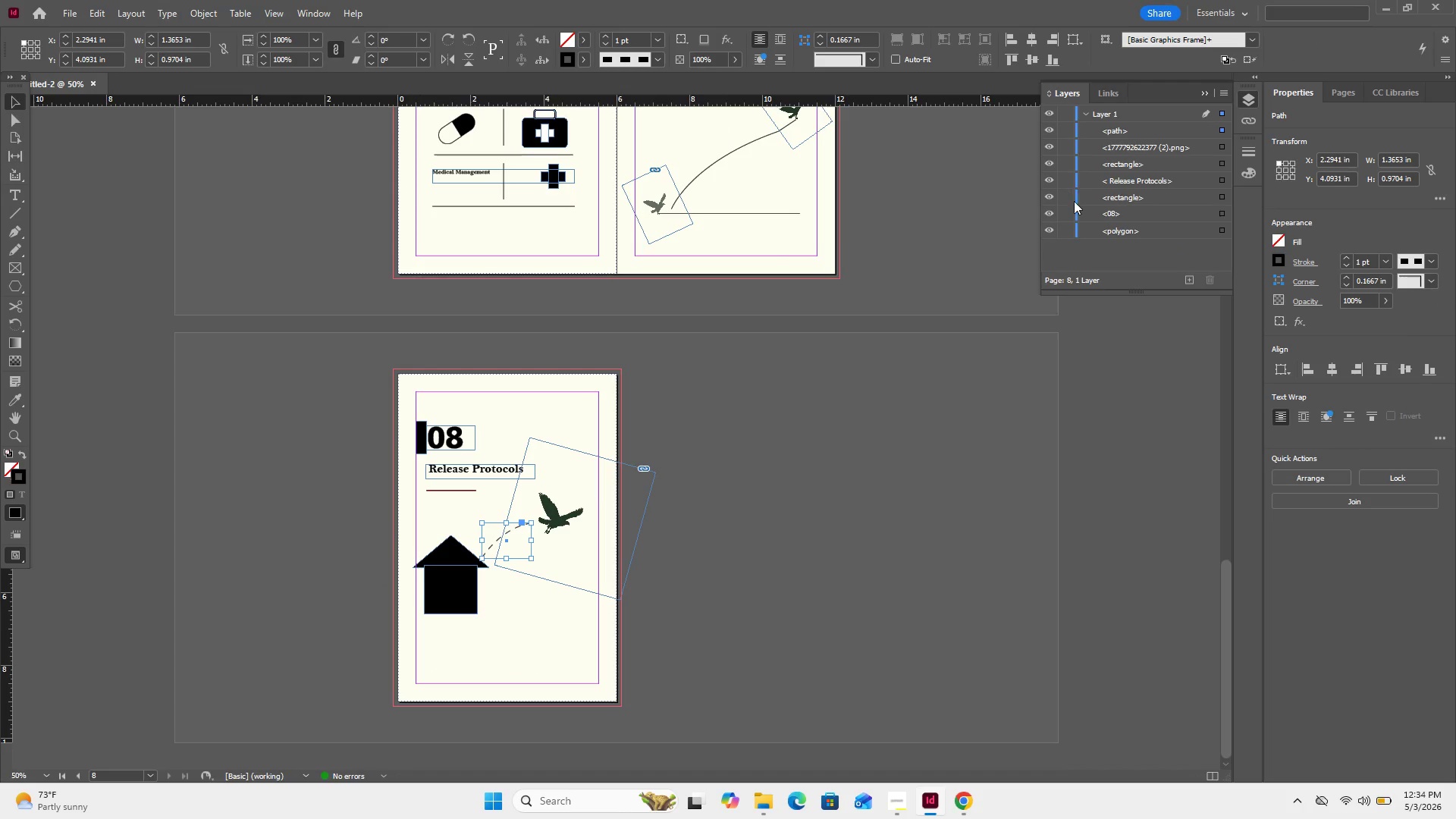 
scroll: coordinate [874, 356], scroll_direction: up, amount: 8.0
 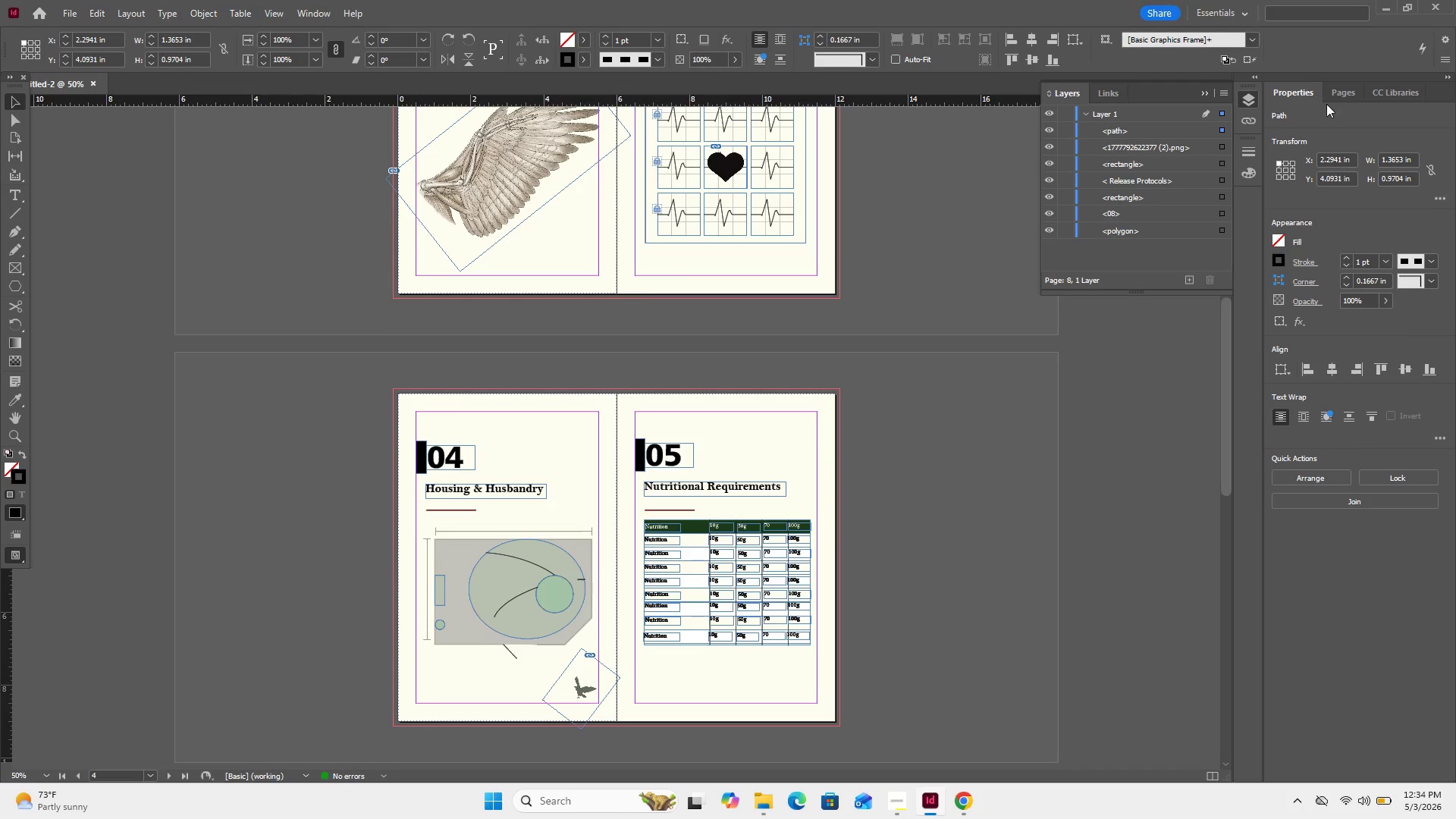 
left_click([1351, 99])
 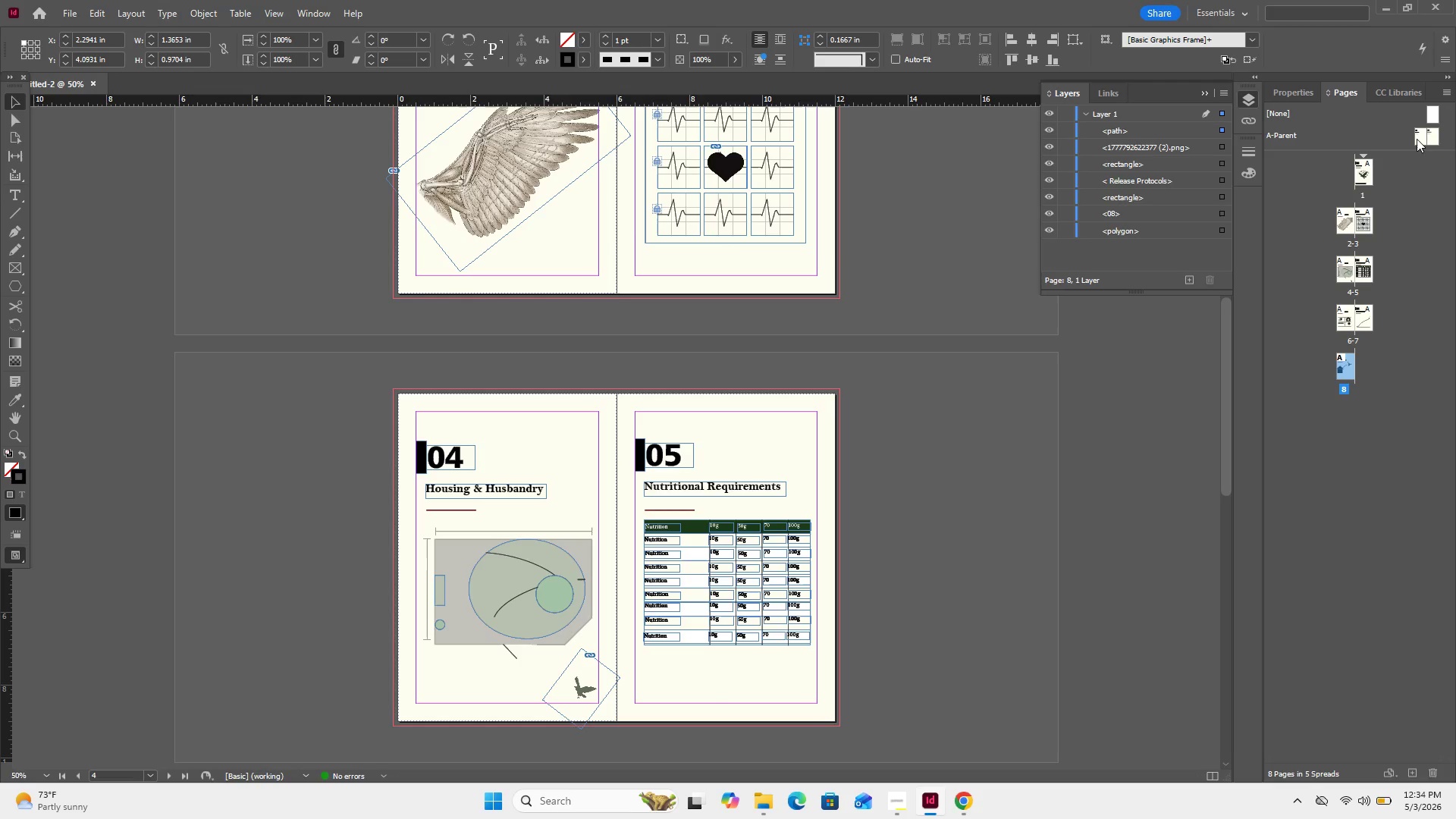 
double_click([1417, 139])
 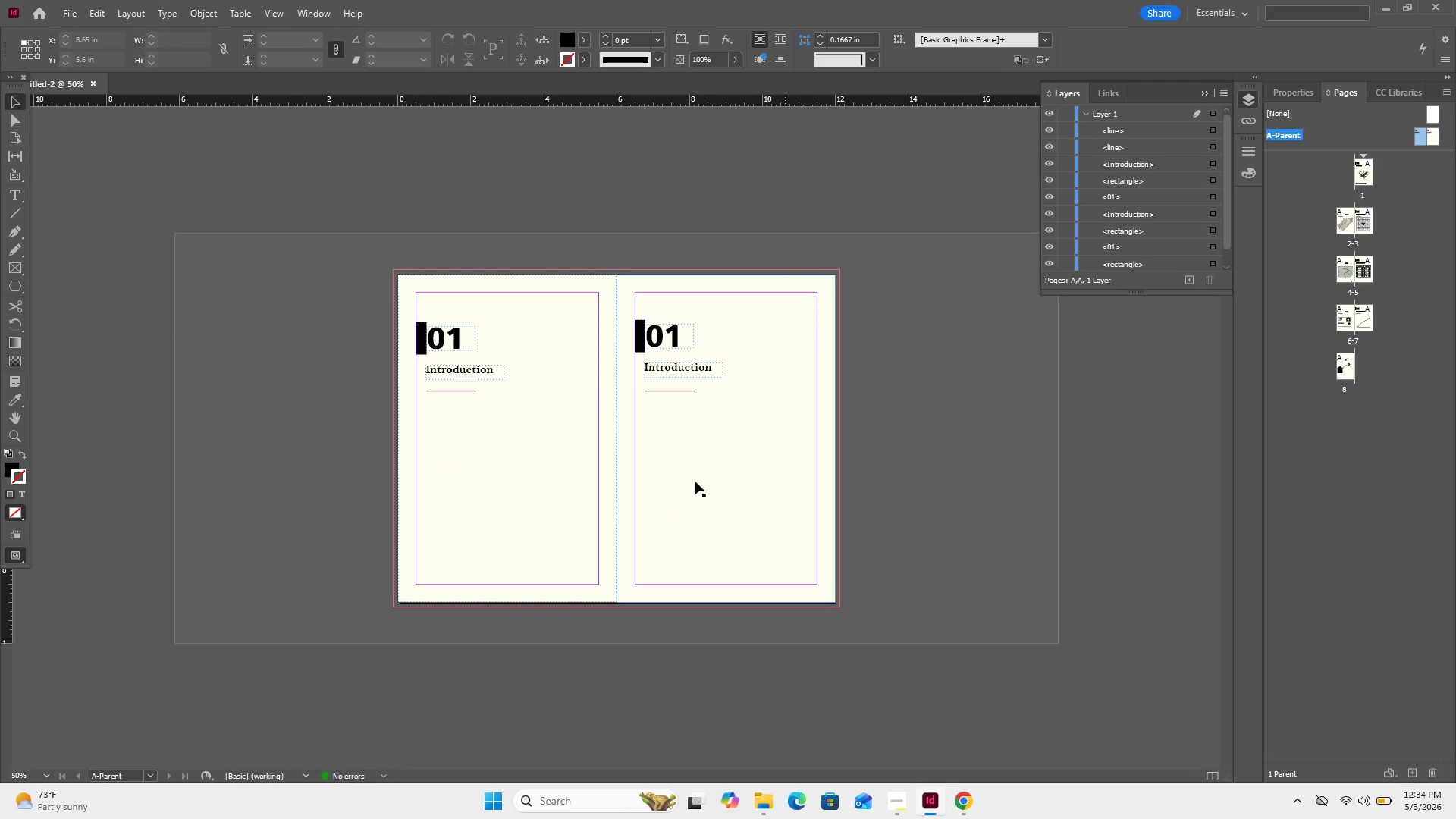 
key(Control+V)
 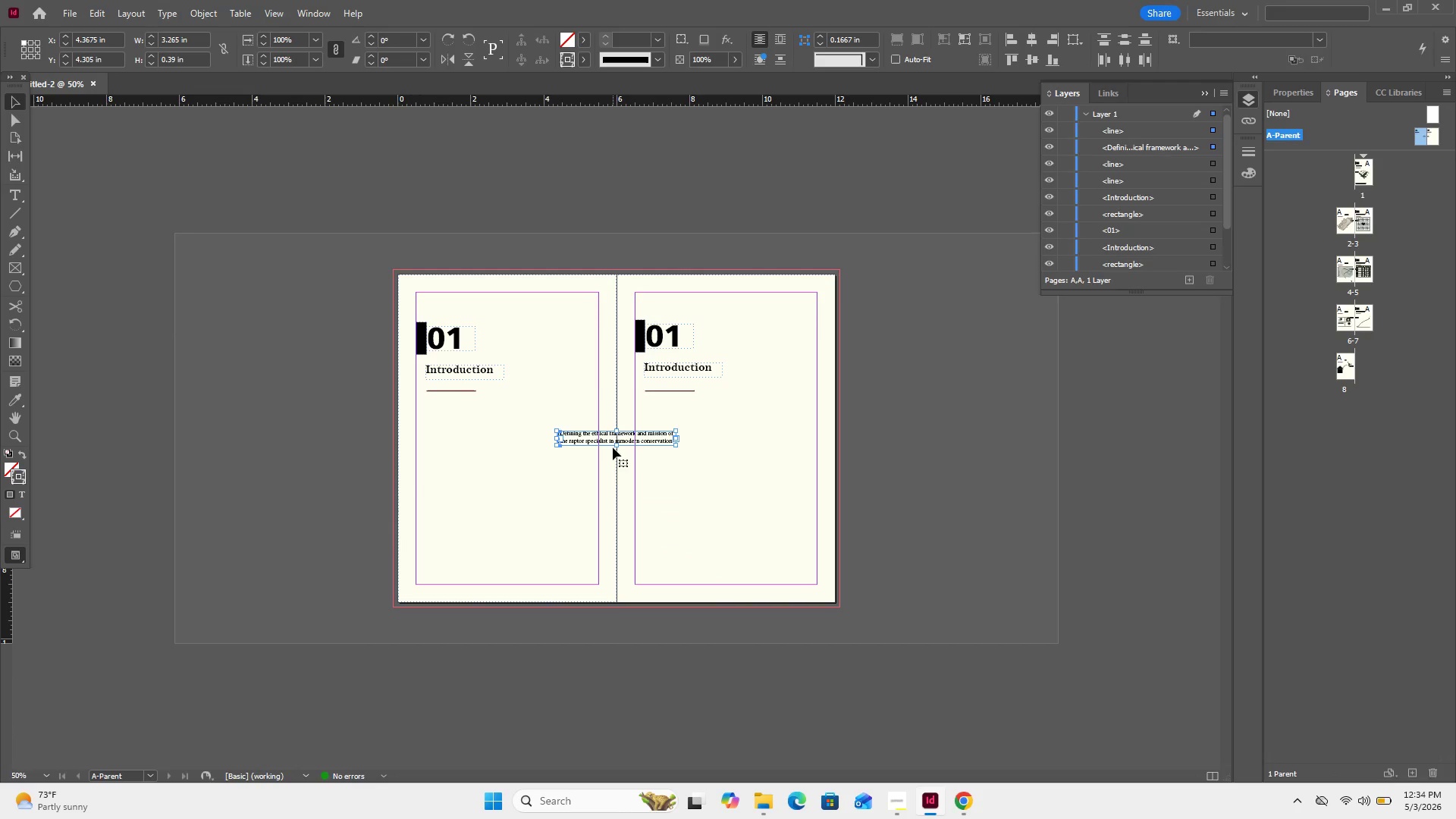 
left_click_drag(start_coordinate=[618, 436], to_coordinate=[477, 573])
 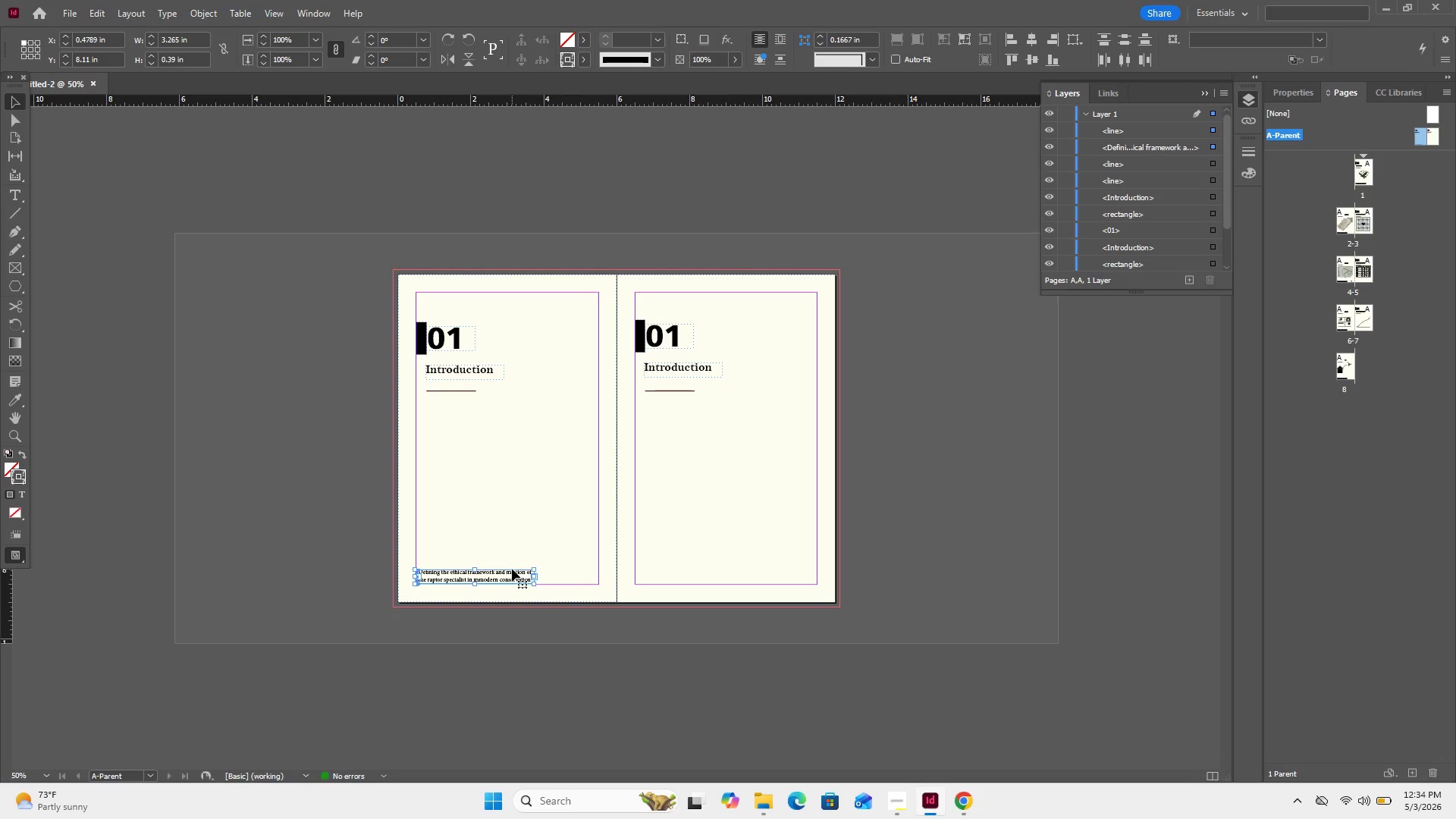 
key(Control+V)
 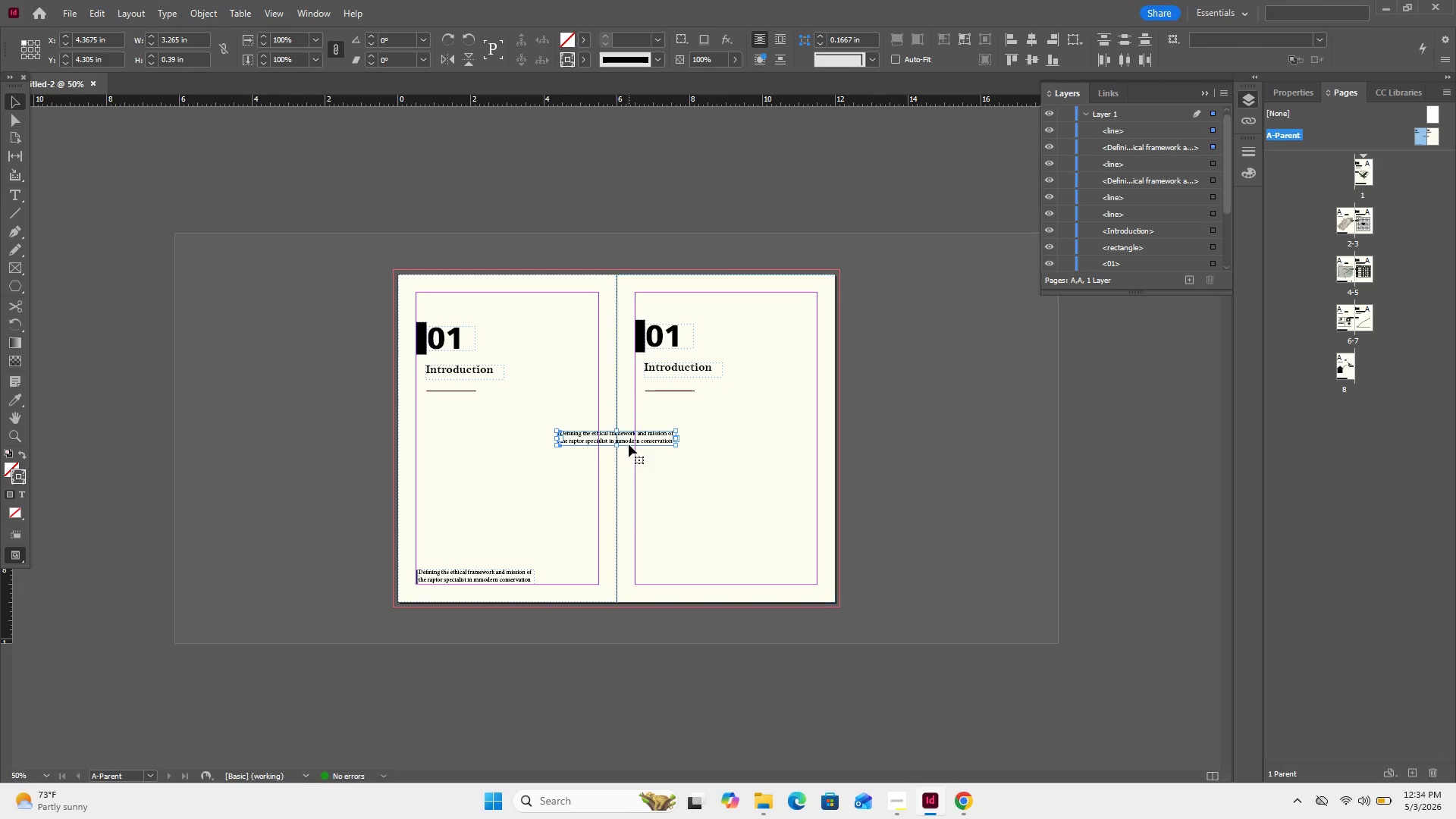 
left_click_drag(start_coordinate=[629, 439], to_coordinate=[707, 579])
 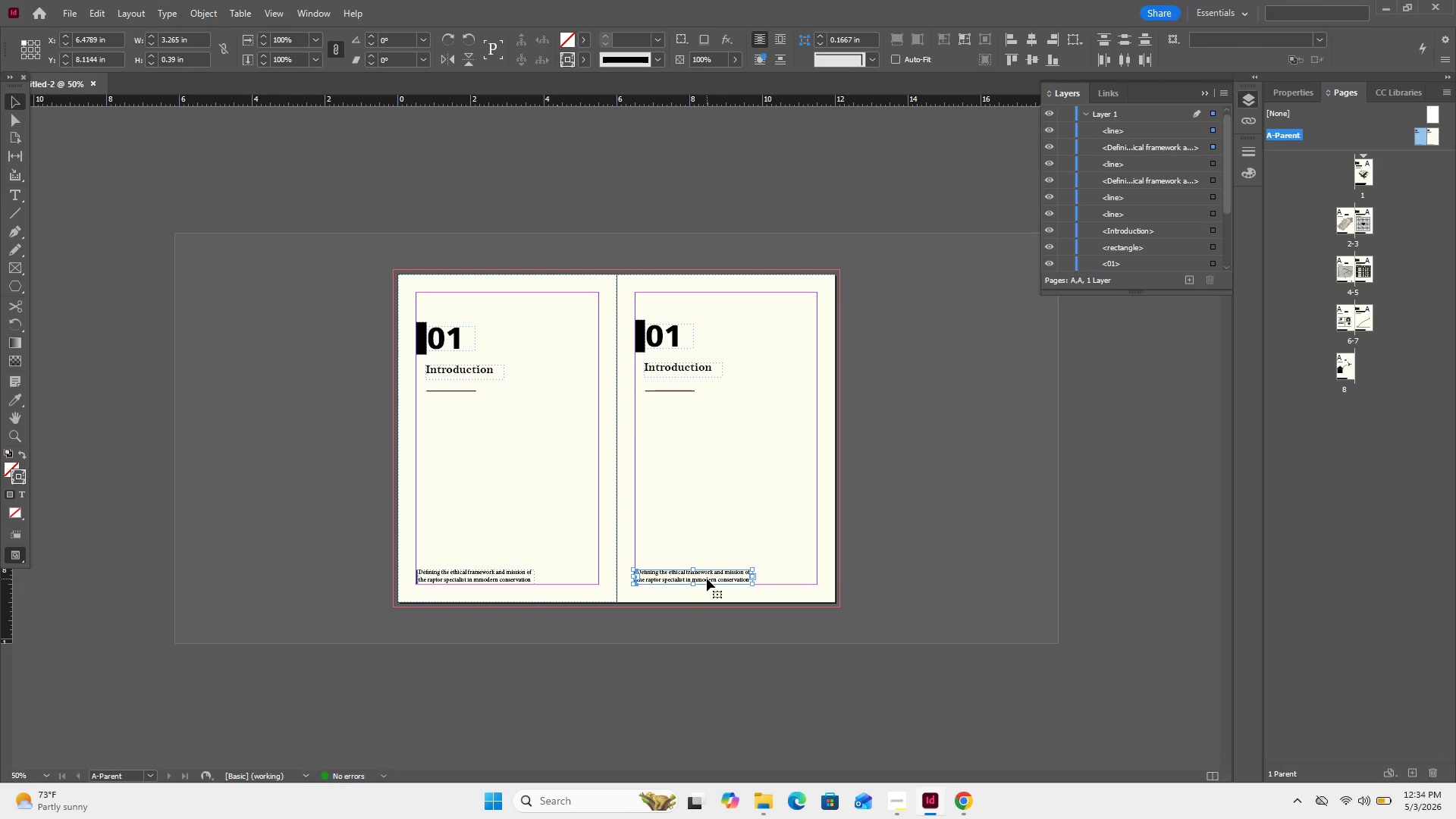 
key(ArrowRight)
 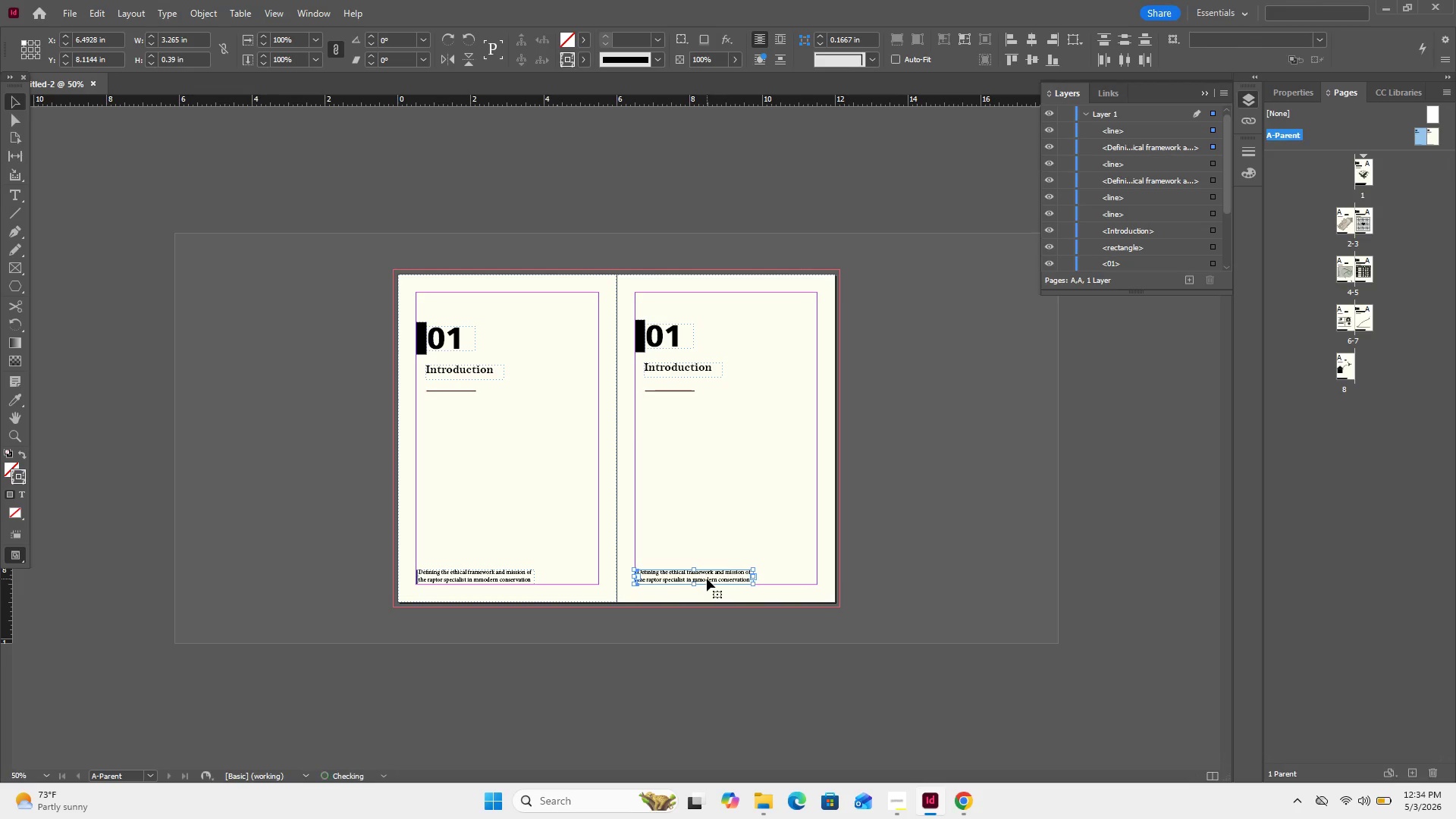 
key(ArrowRight)
 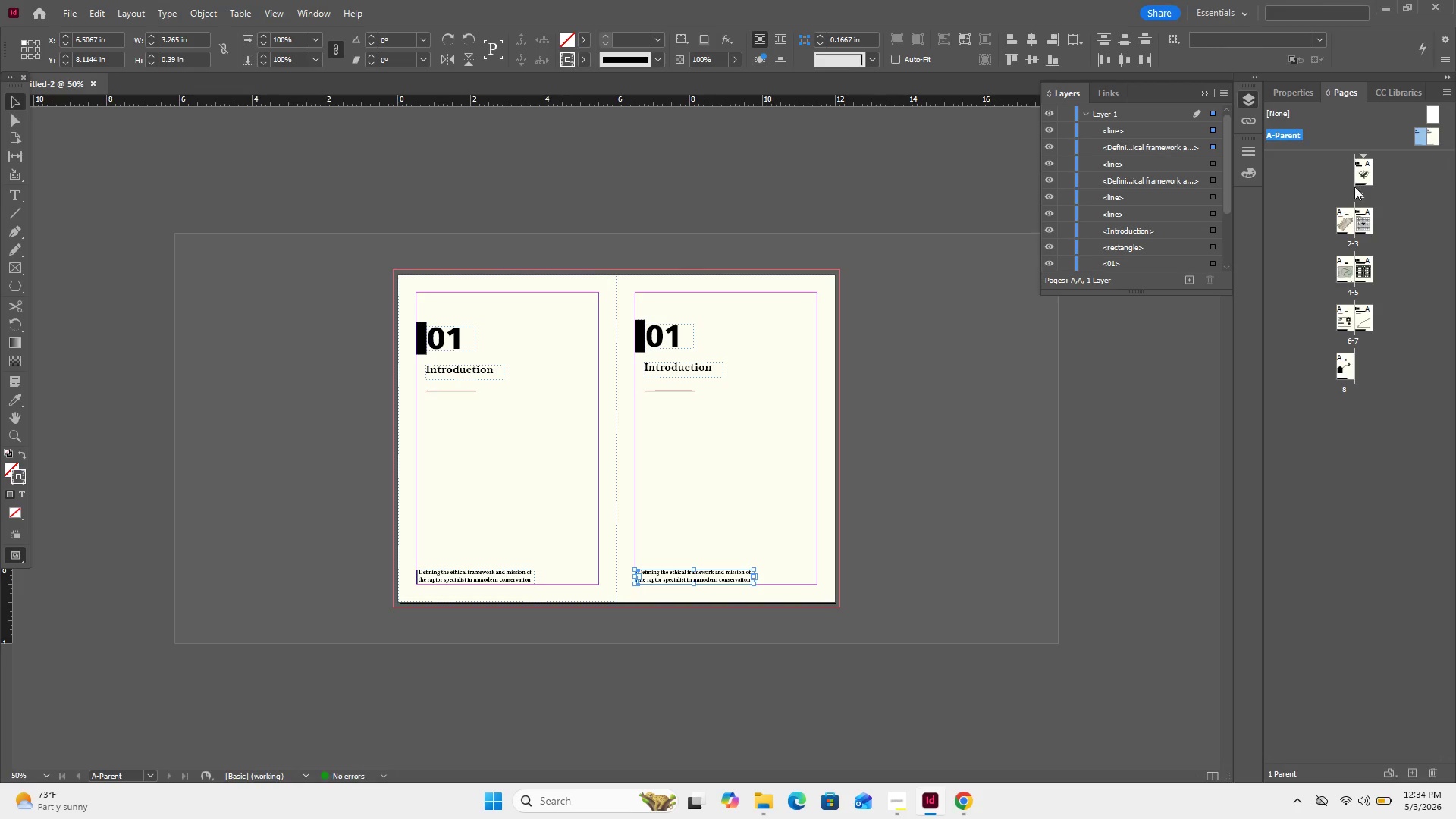 
double_click([1363, 174])
 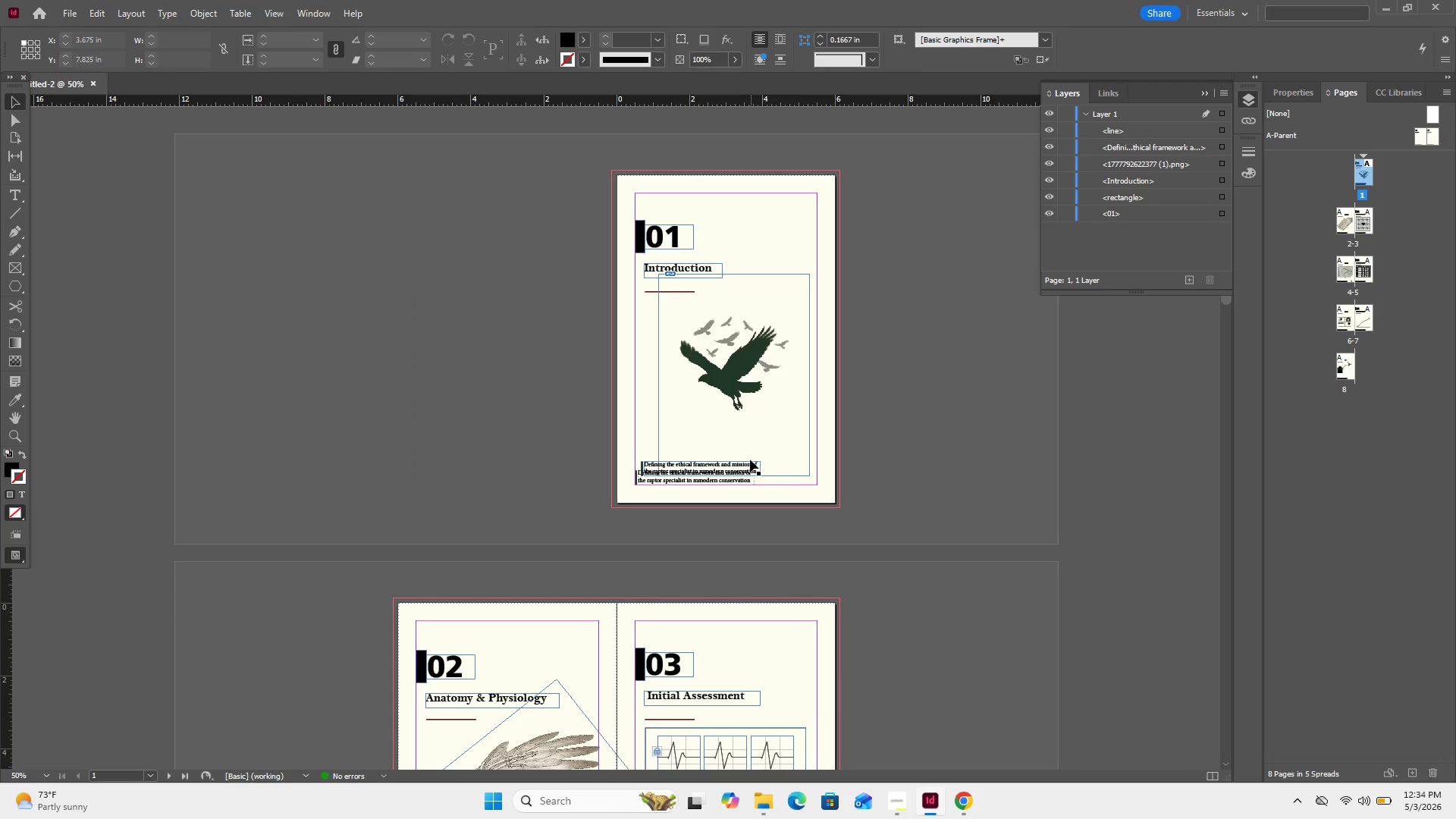 
left_click([750, 460])
 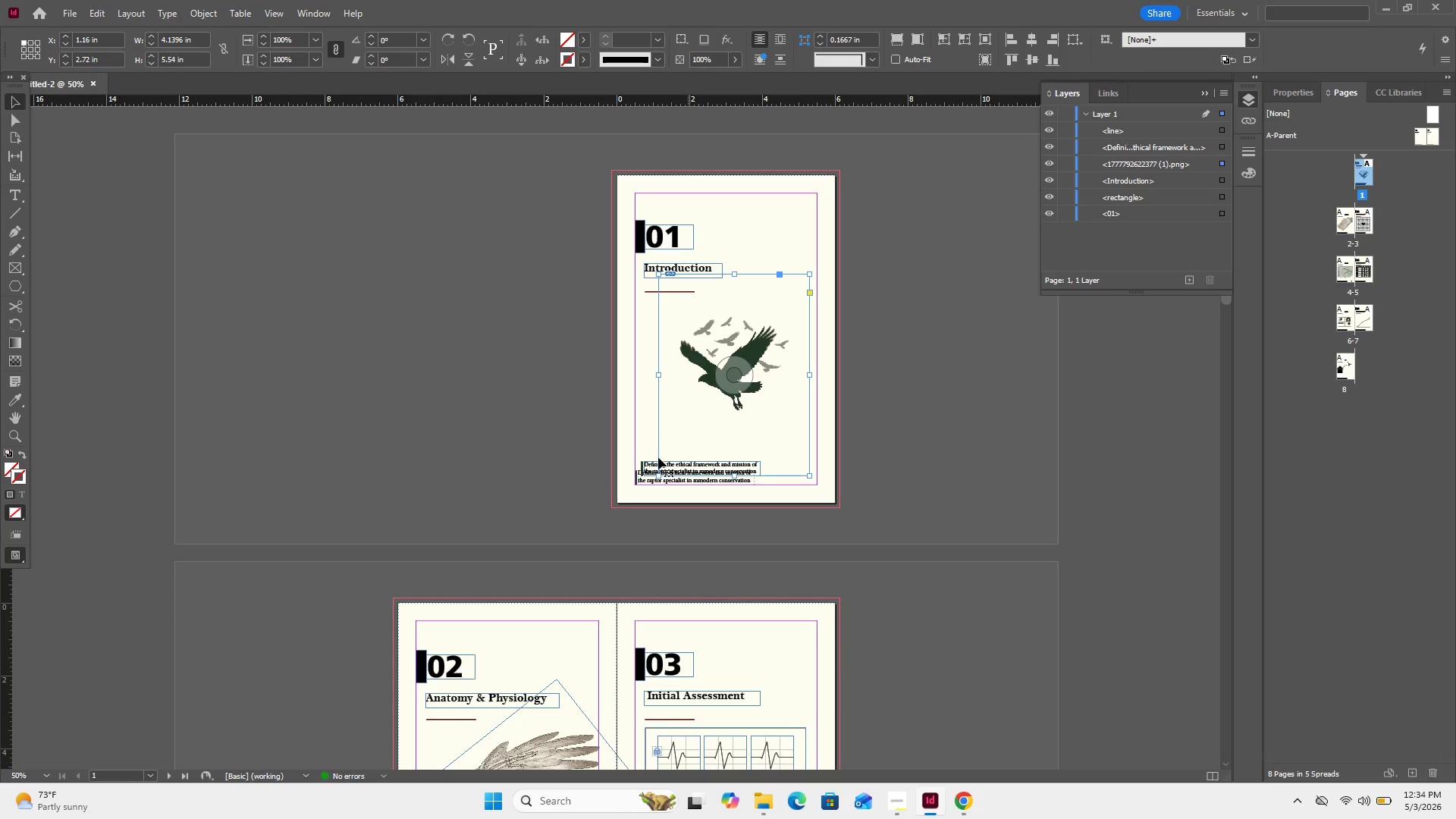 
left_click([652, 460])
 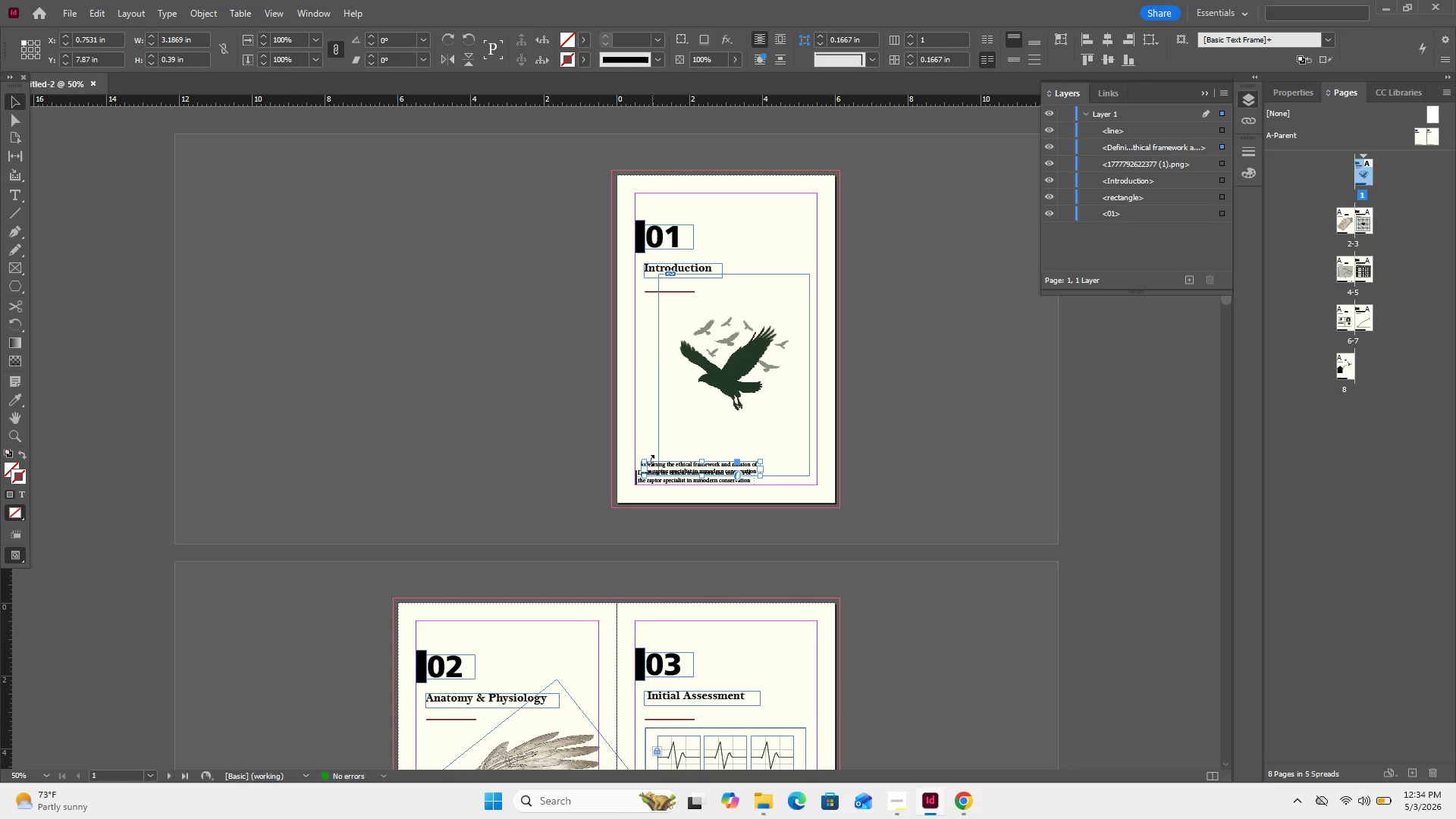 
key(Backspace)
 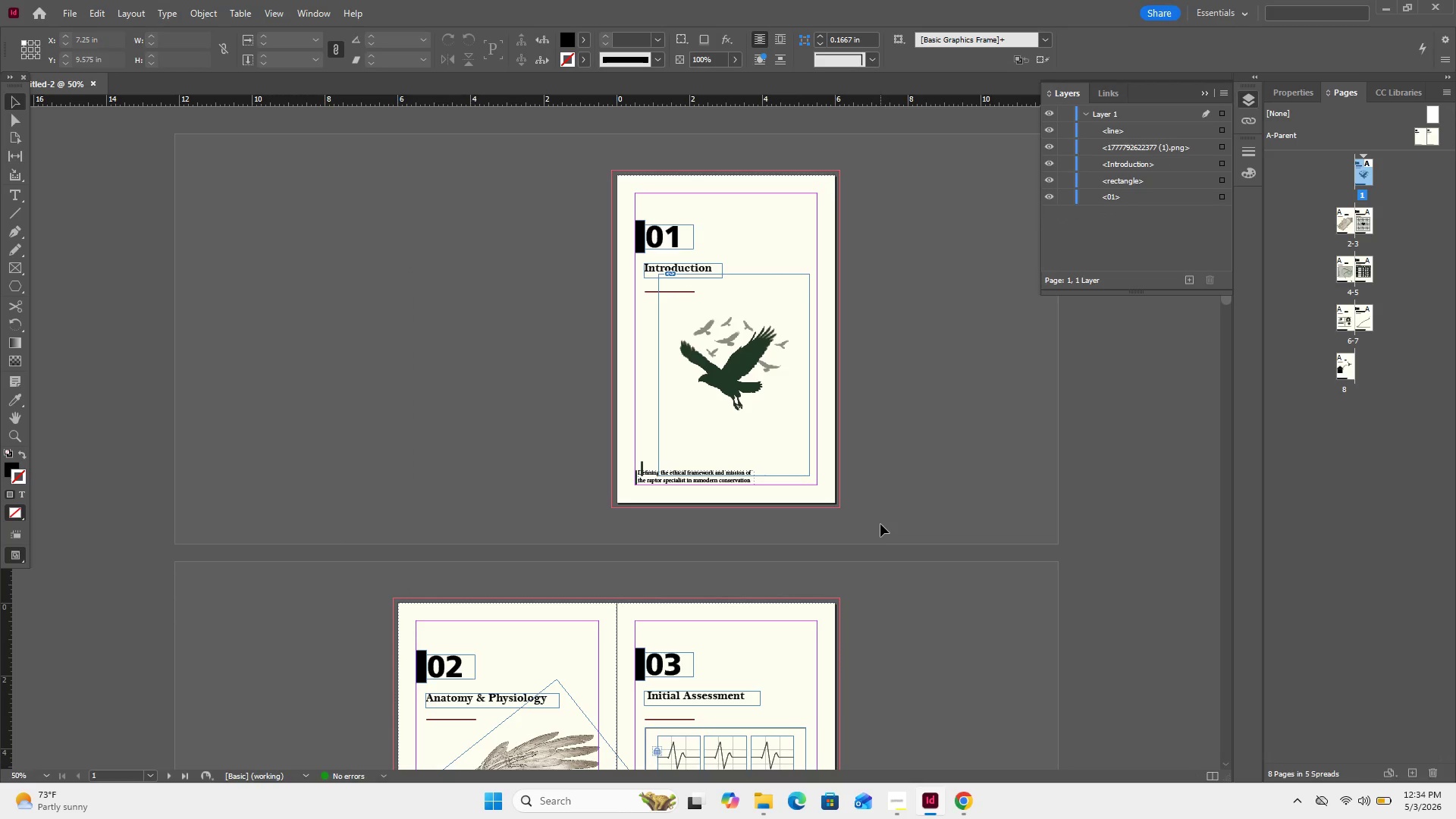 
left_click([880, 524])
 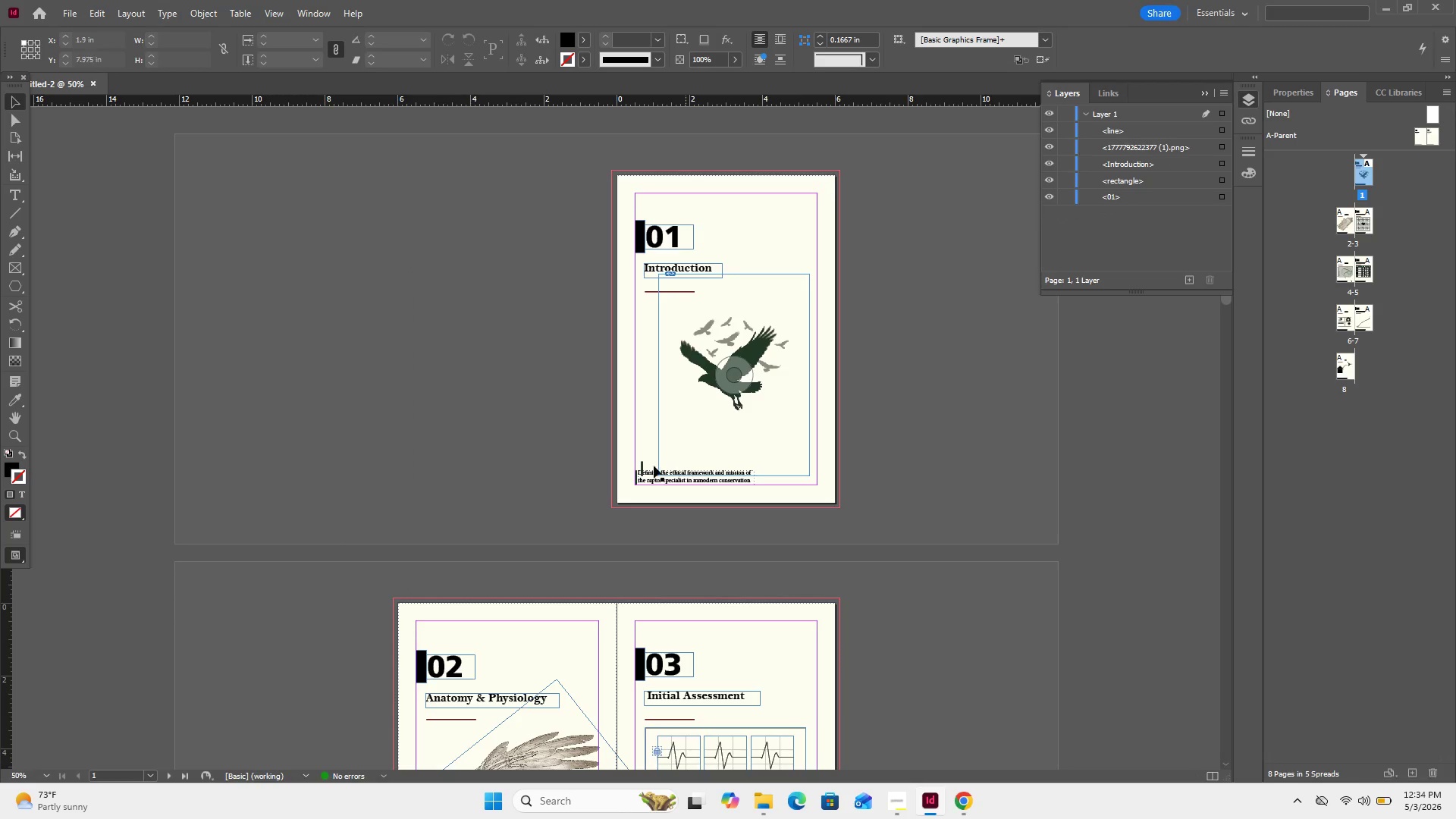 
left_click_drag(start_coordinate=[640, 471], to_coordinate=[639, 466])
 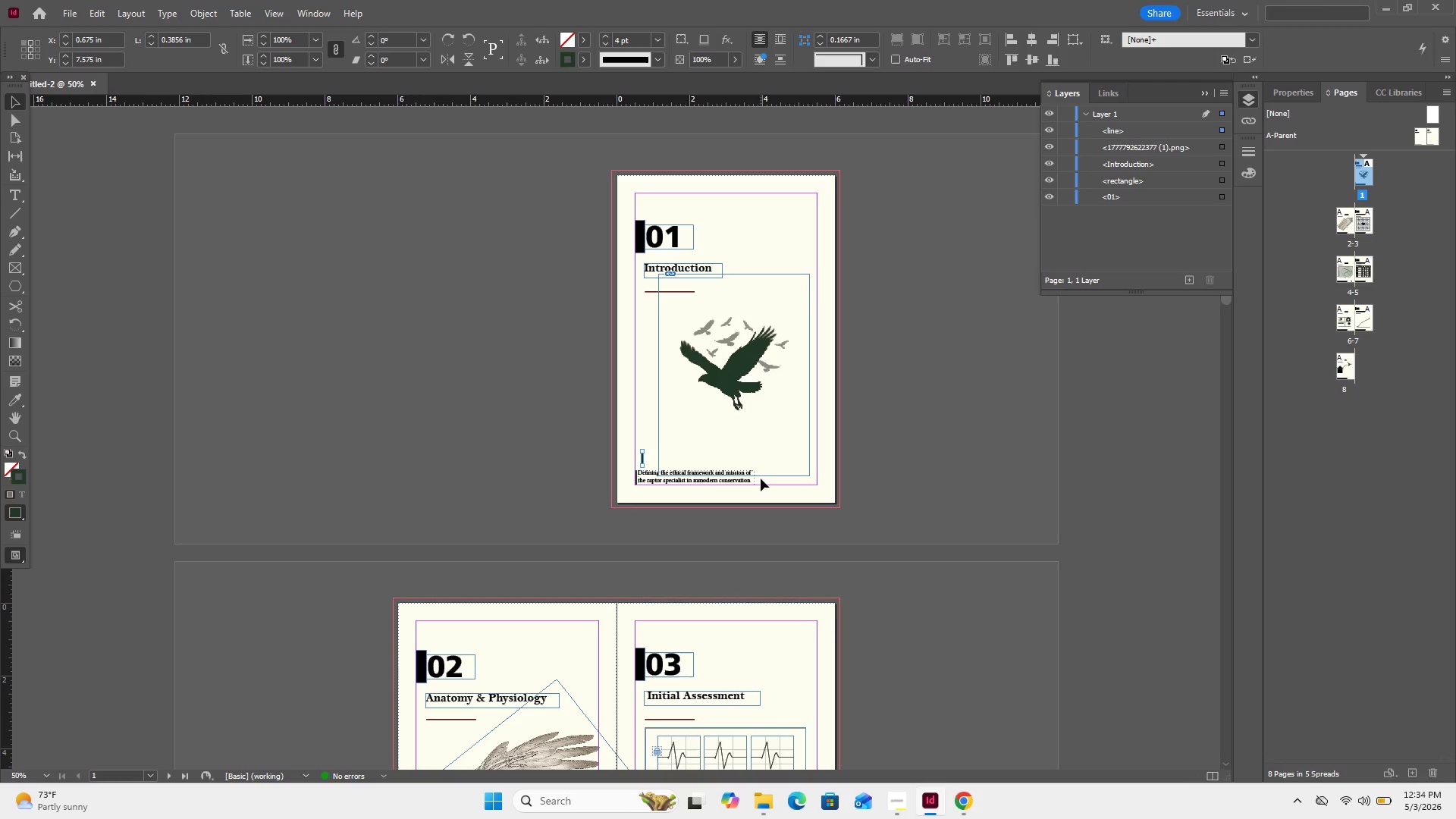 
key(Backspace)
 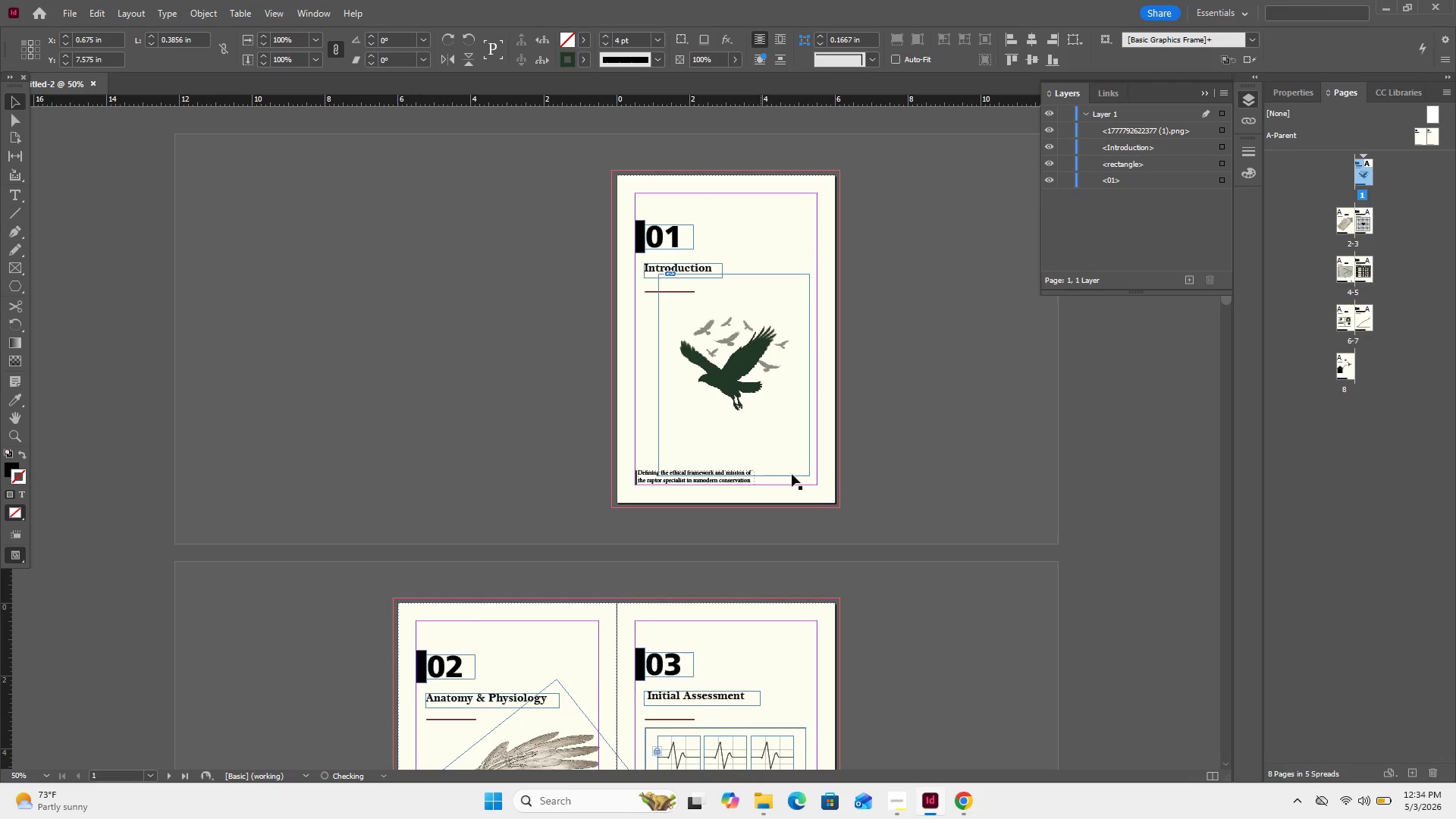 
scroll: coordinate [851, 493], scroll_direction: down, amount: 26.0
 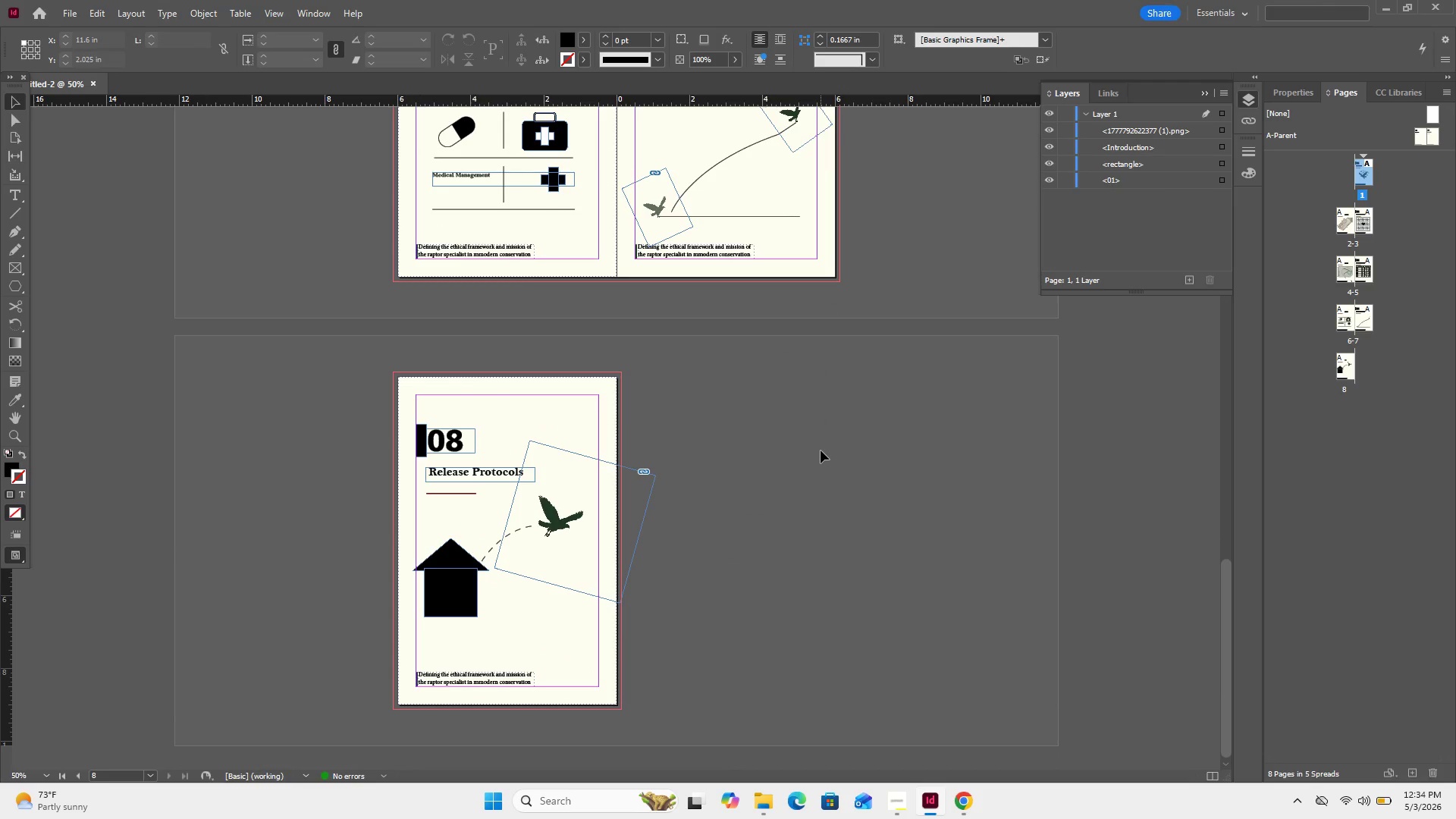 
wait(11.29)
 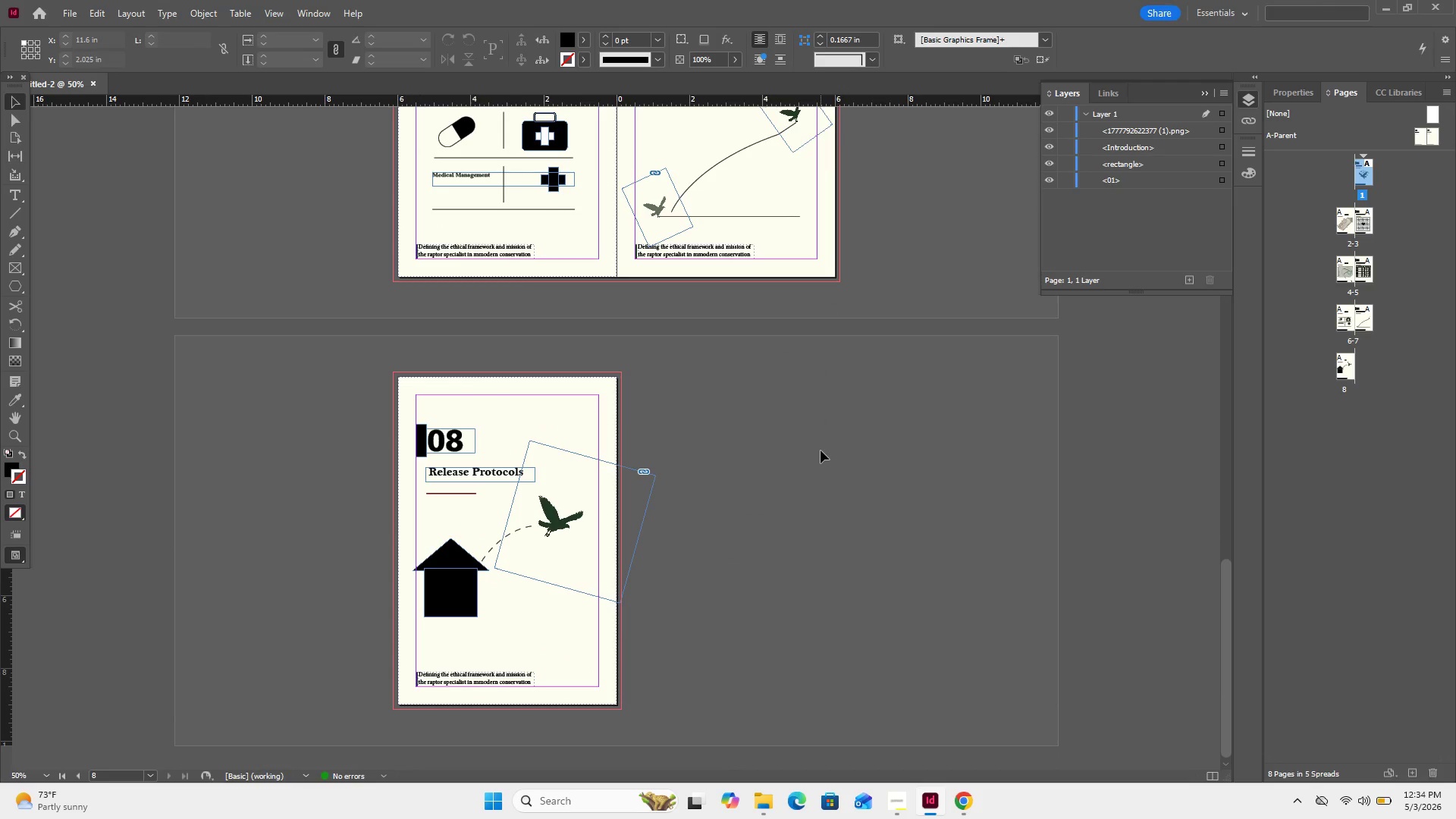 
left_click([890, 811])